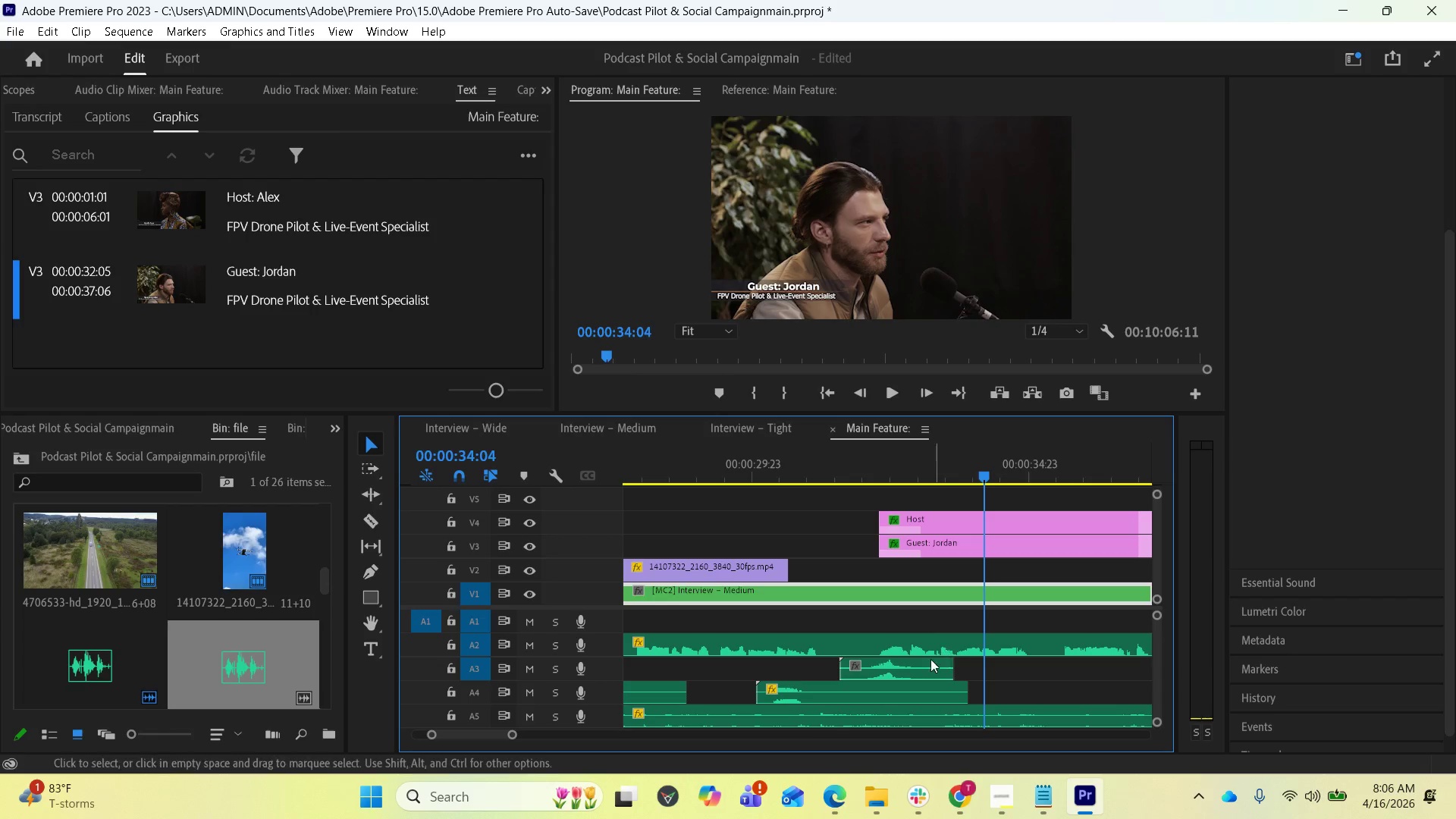 
left_click([908, 667])
 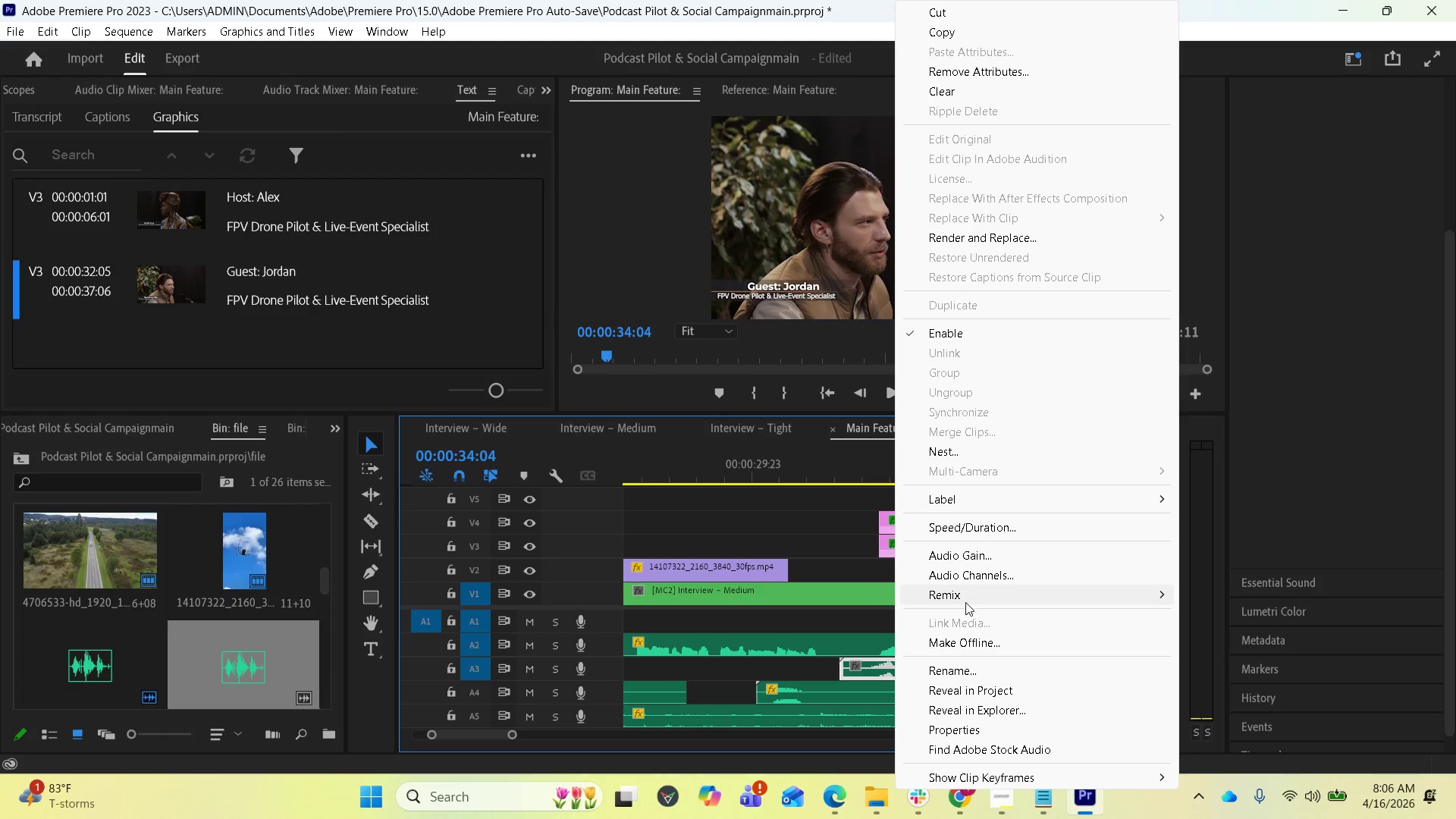 
wait(8.7)
 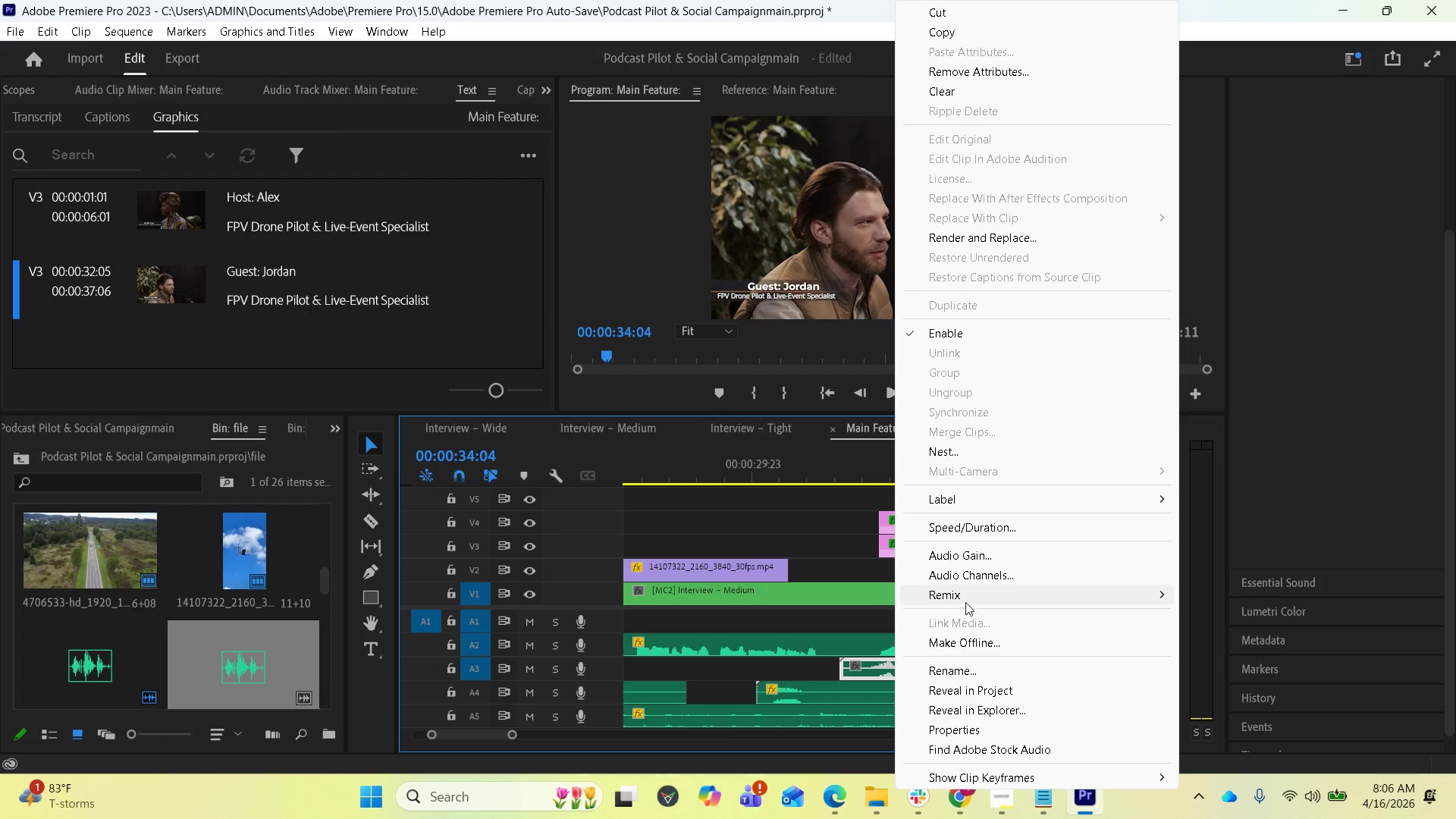 
left_click([946, 560])
 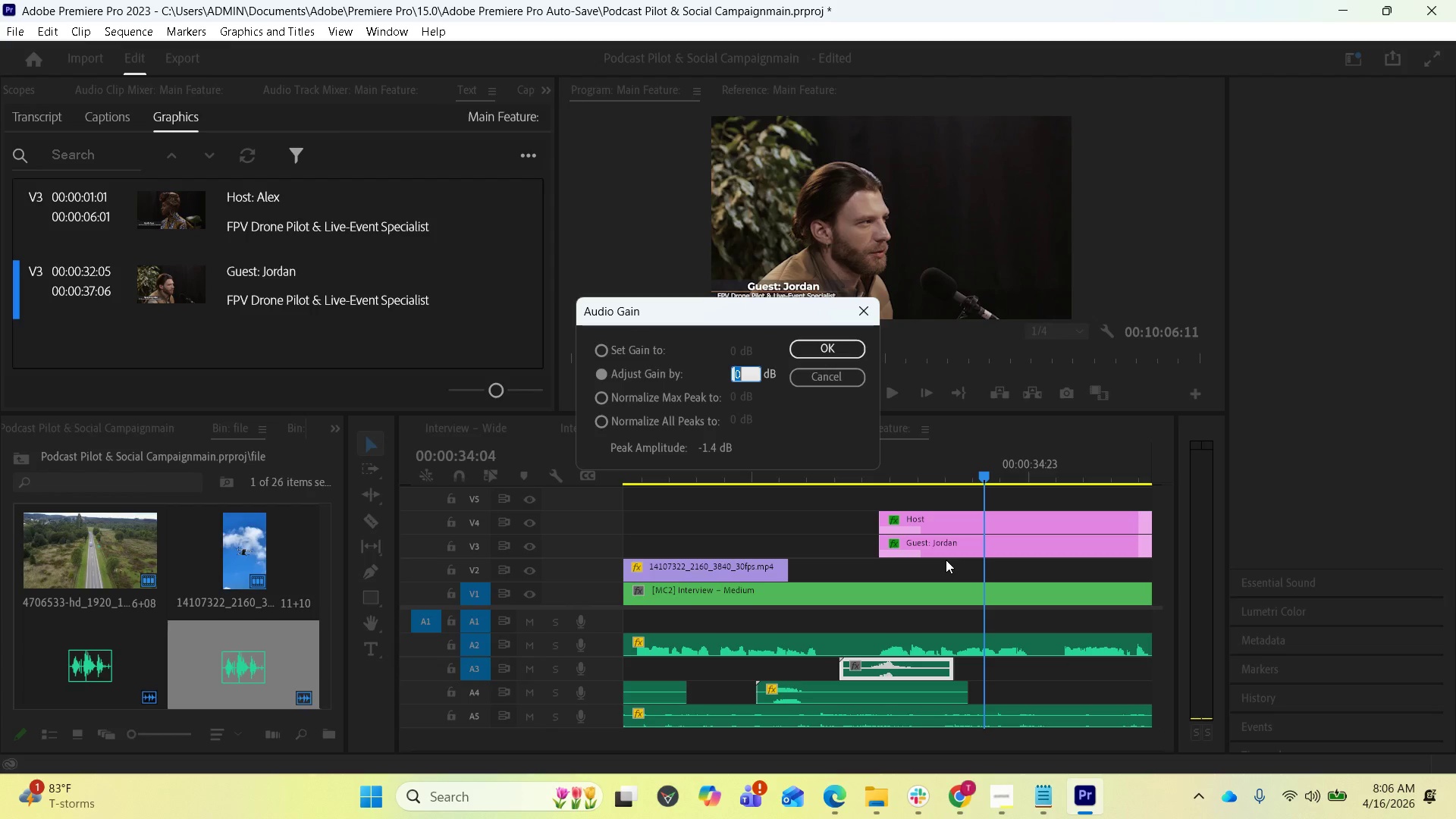 
type(-10)
 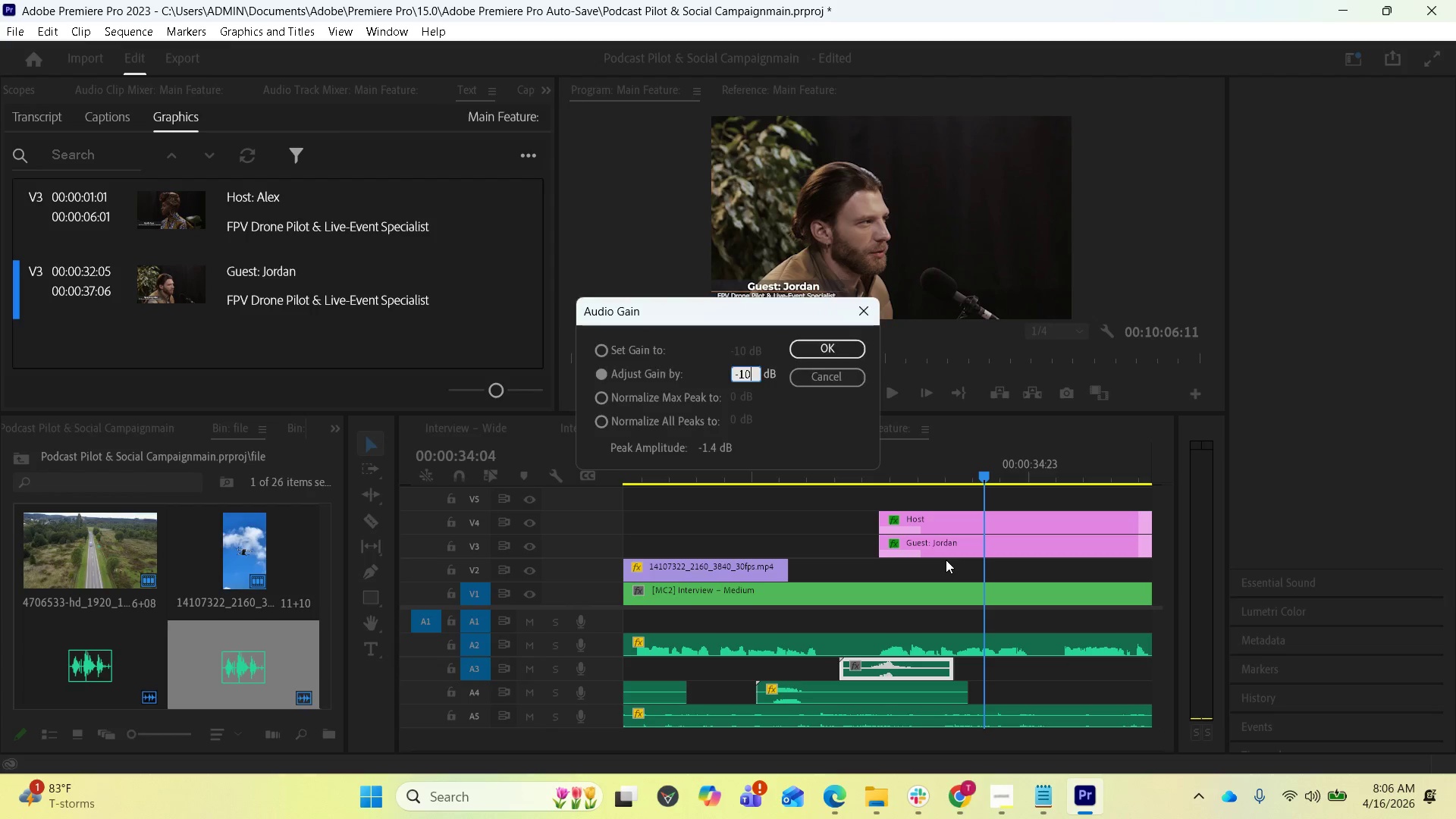 
key(Enter)
 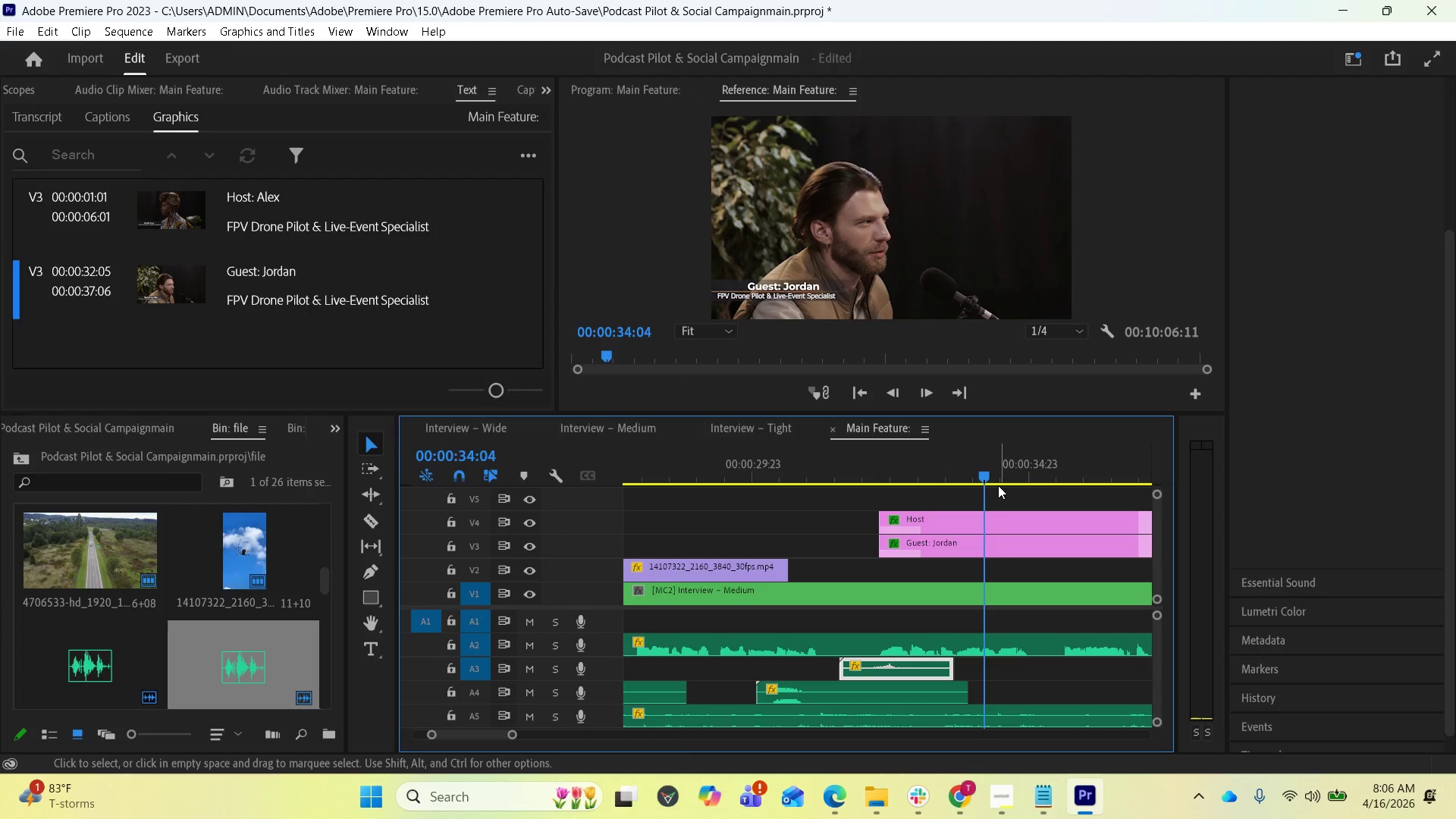 
left_click_drag(start_coordinate=[981, 475], to_coordinate=[822, 486])
 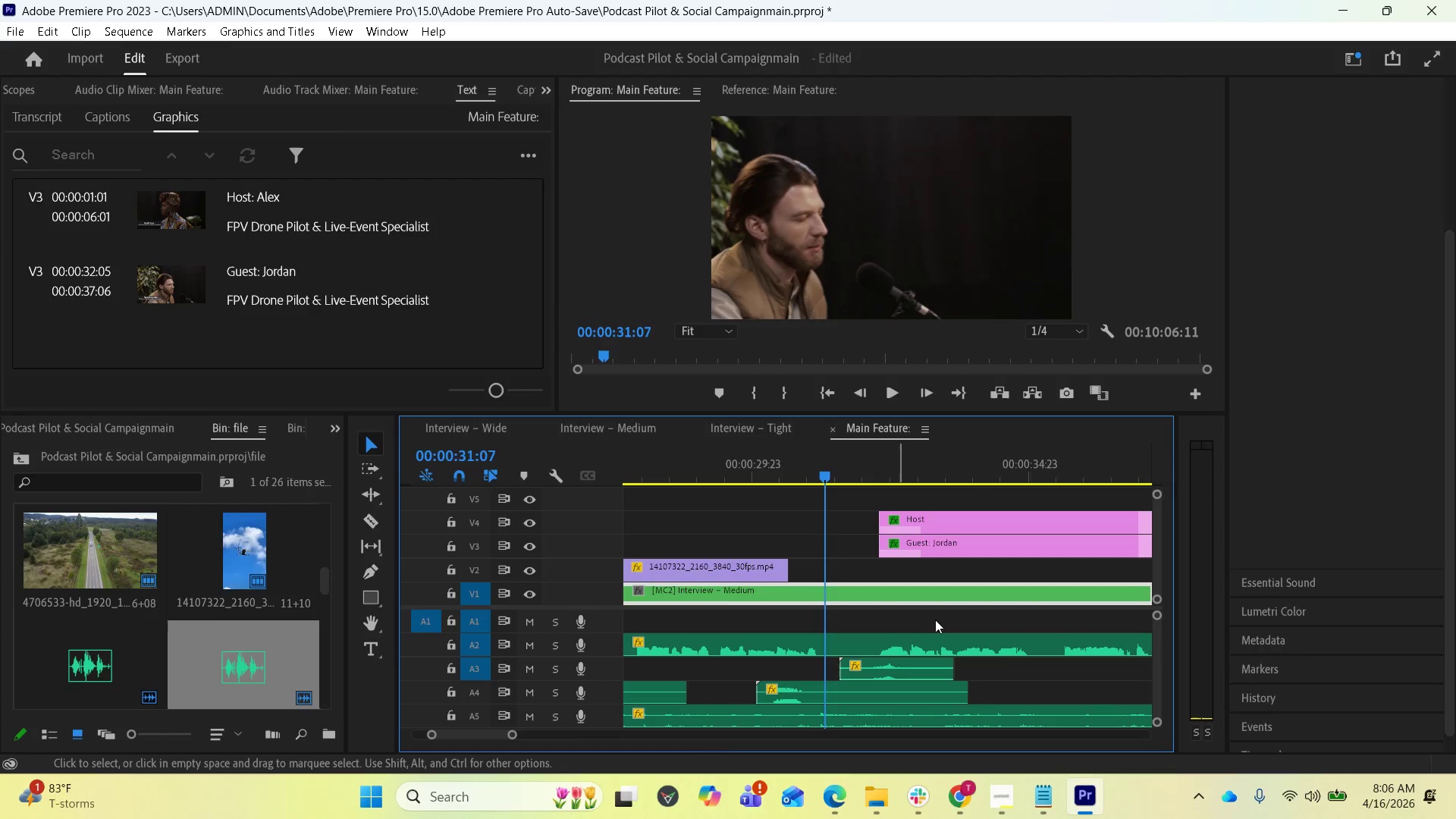 
key(Space)
 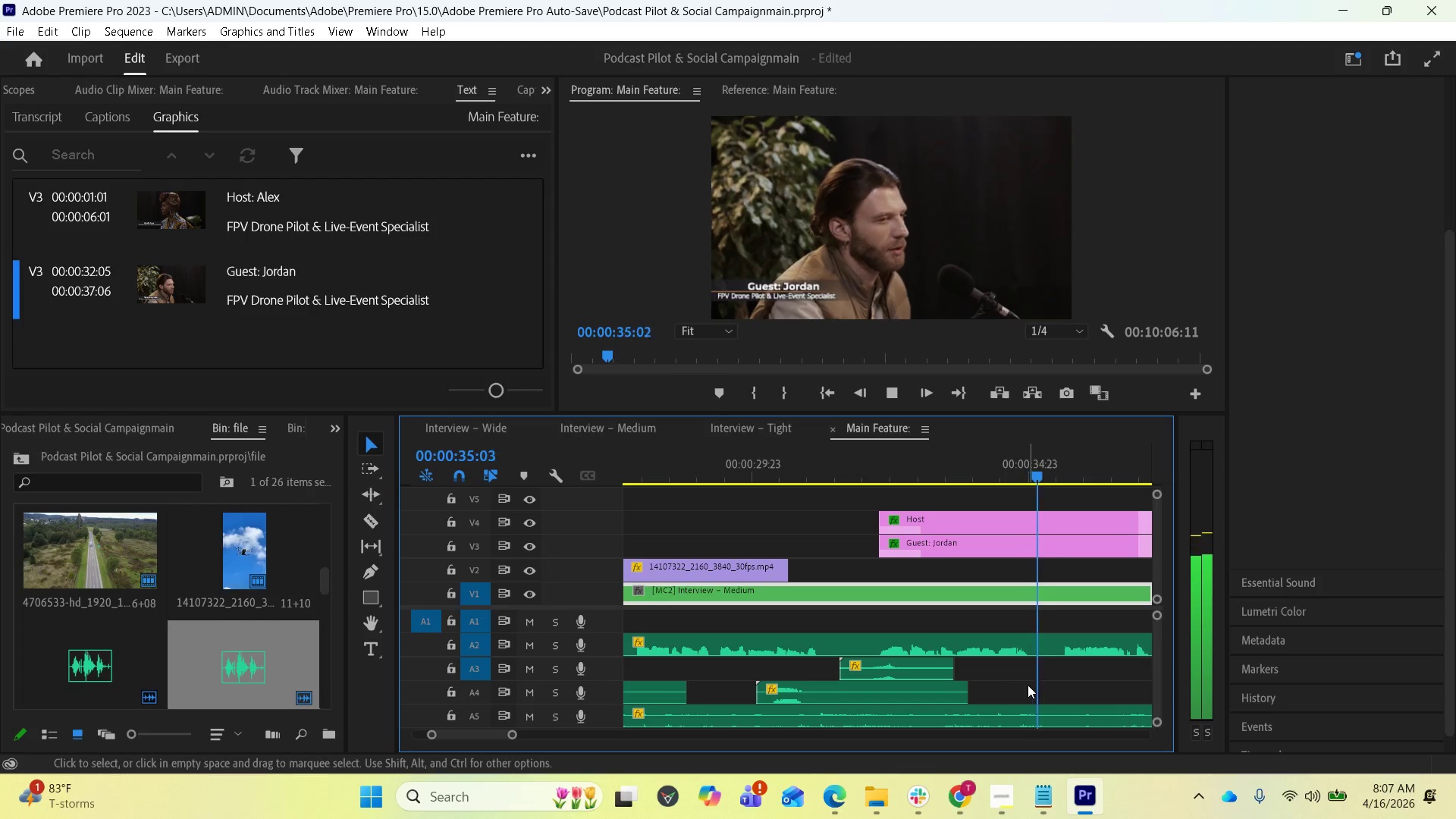 
wait(5.75)
 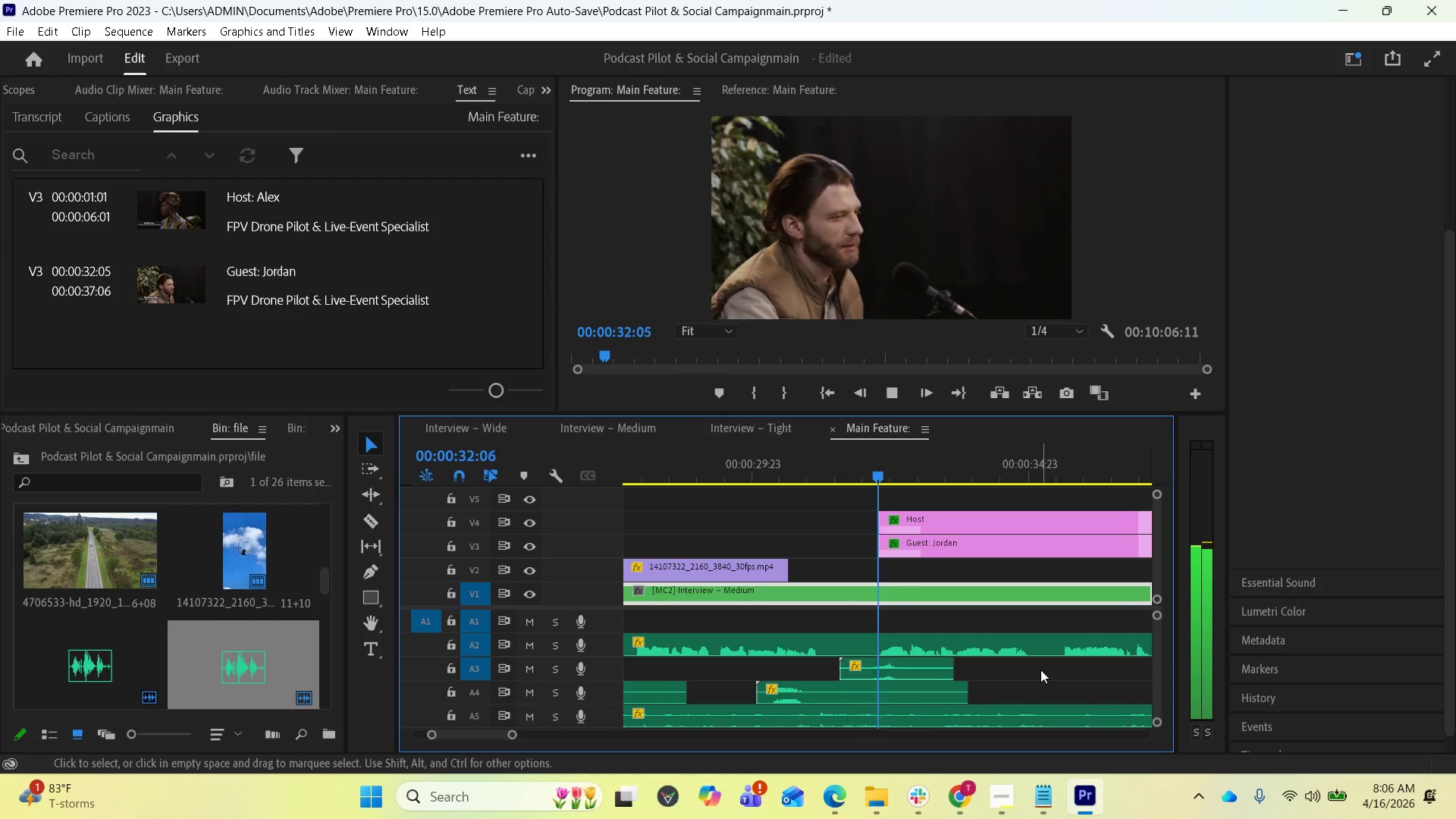 
scroll: coordinate [1028, 685], scroll_direction: down, amount: 1.0
 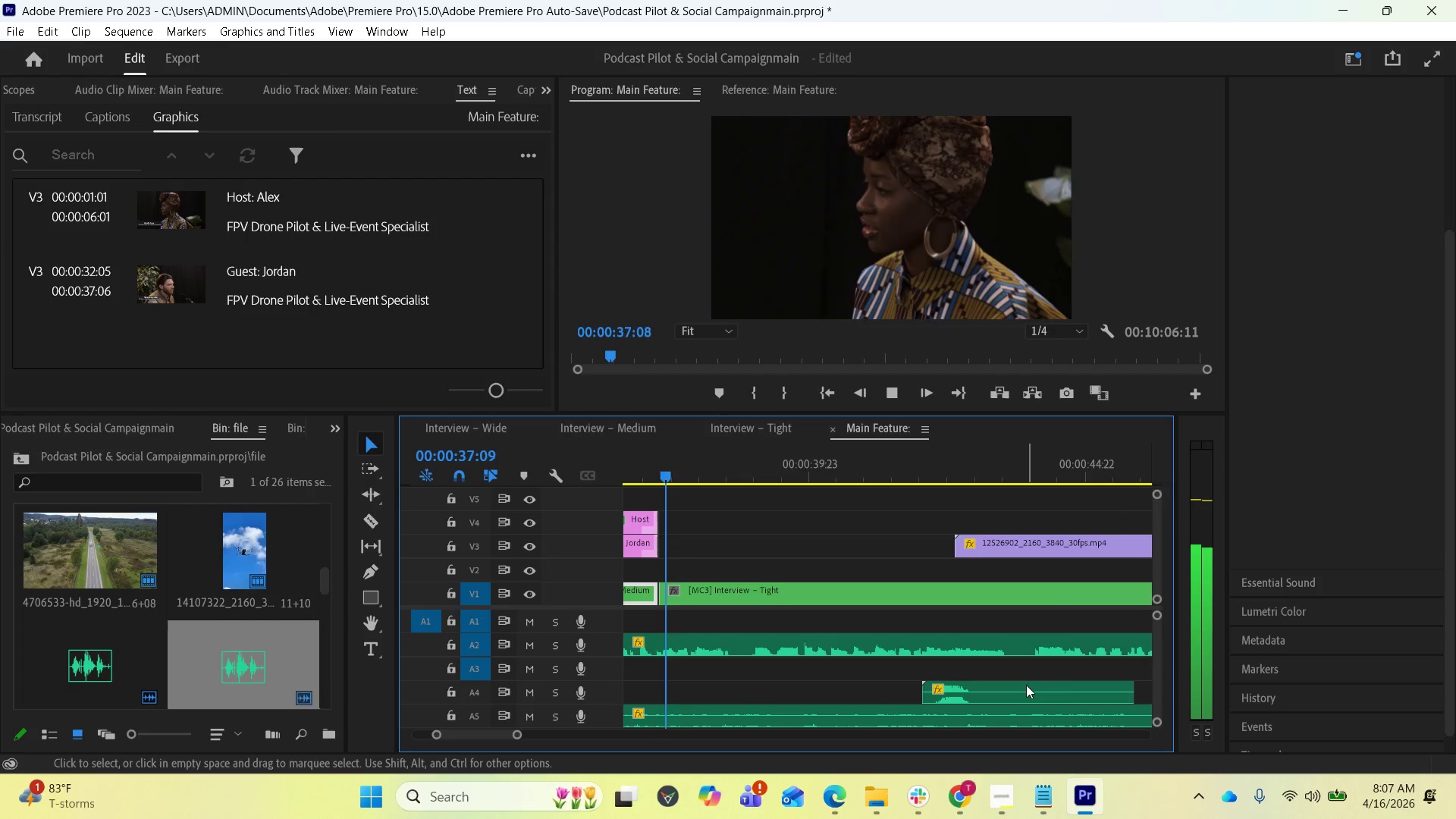 
key(Space)
 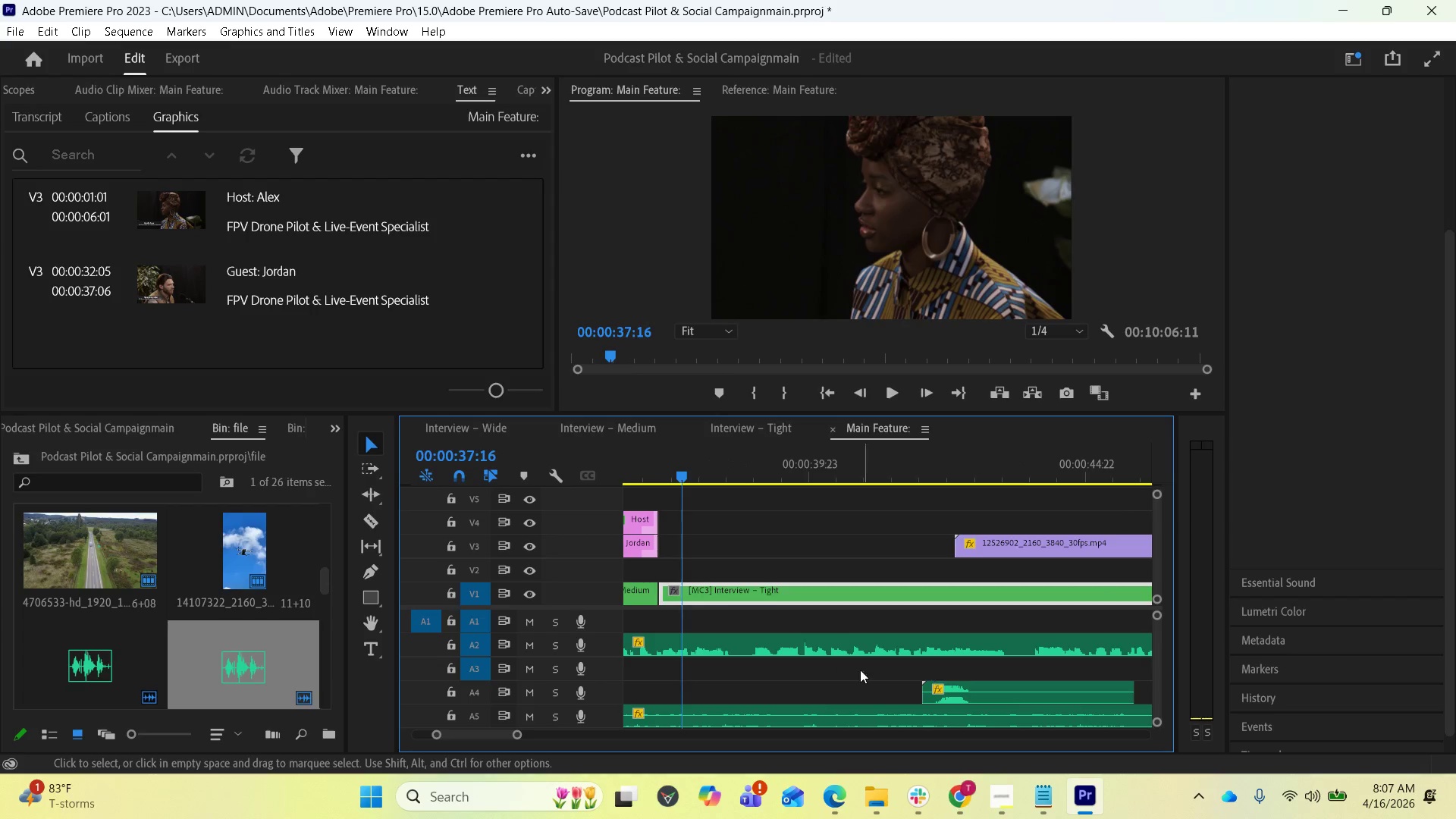 
scroll: coordinate [735, 592], scroll_direction: up, amount: 41.0
 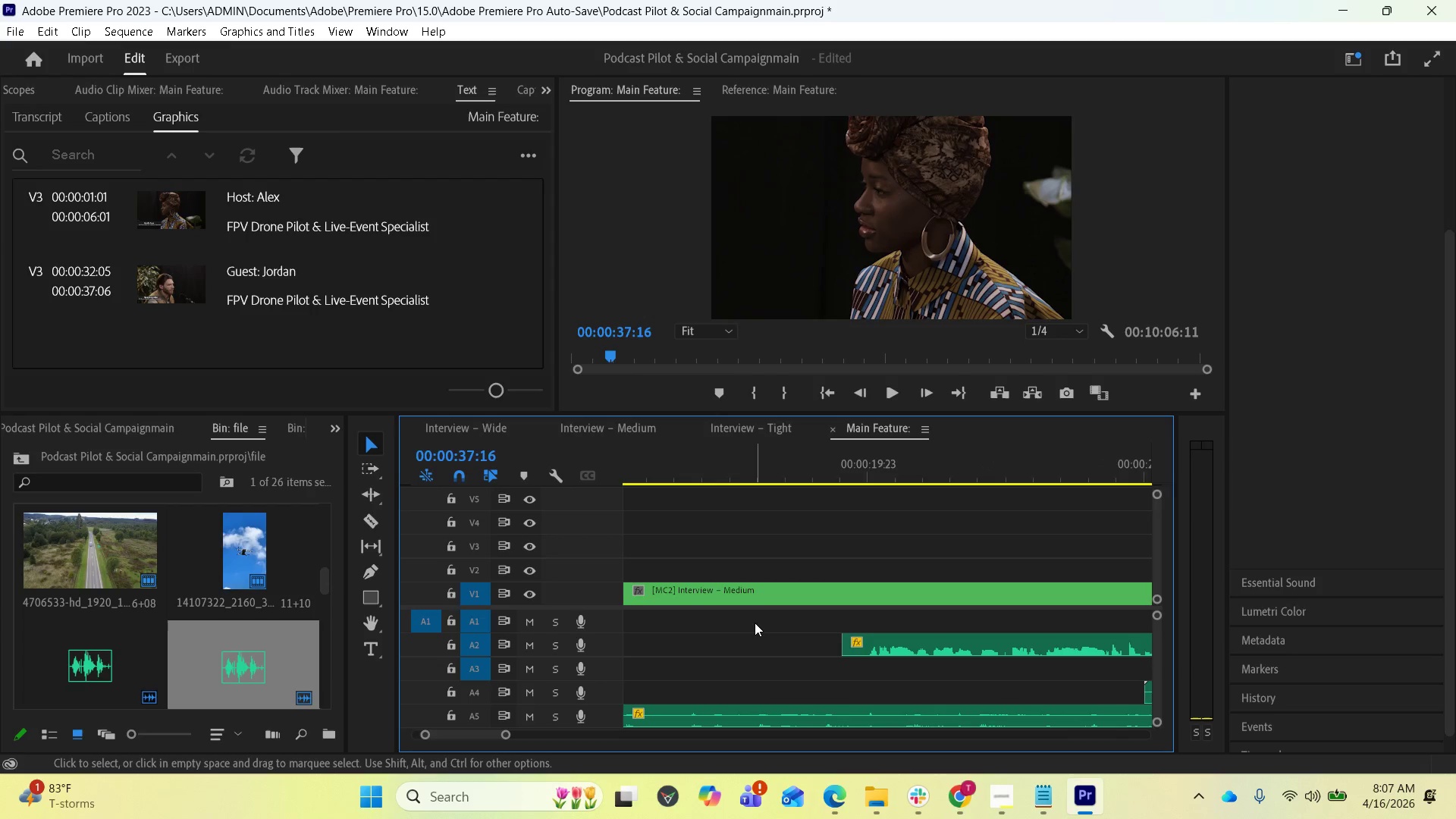 
key(Minus)
 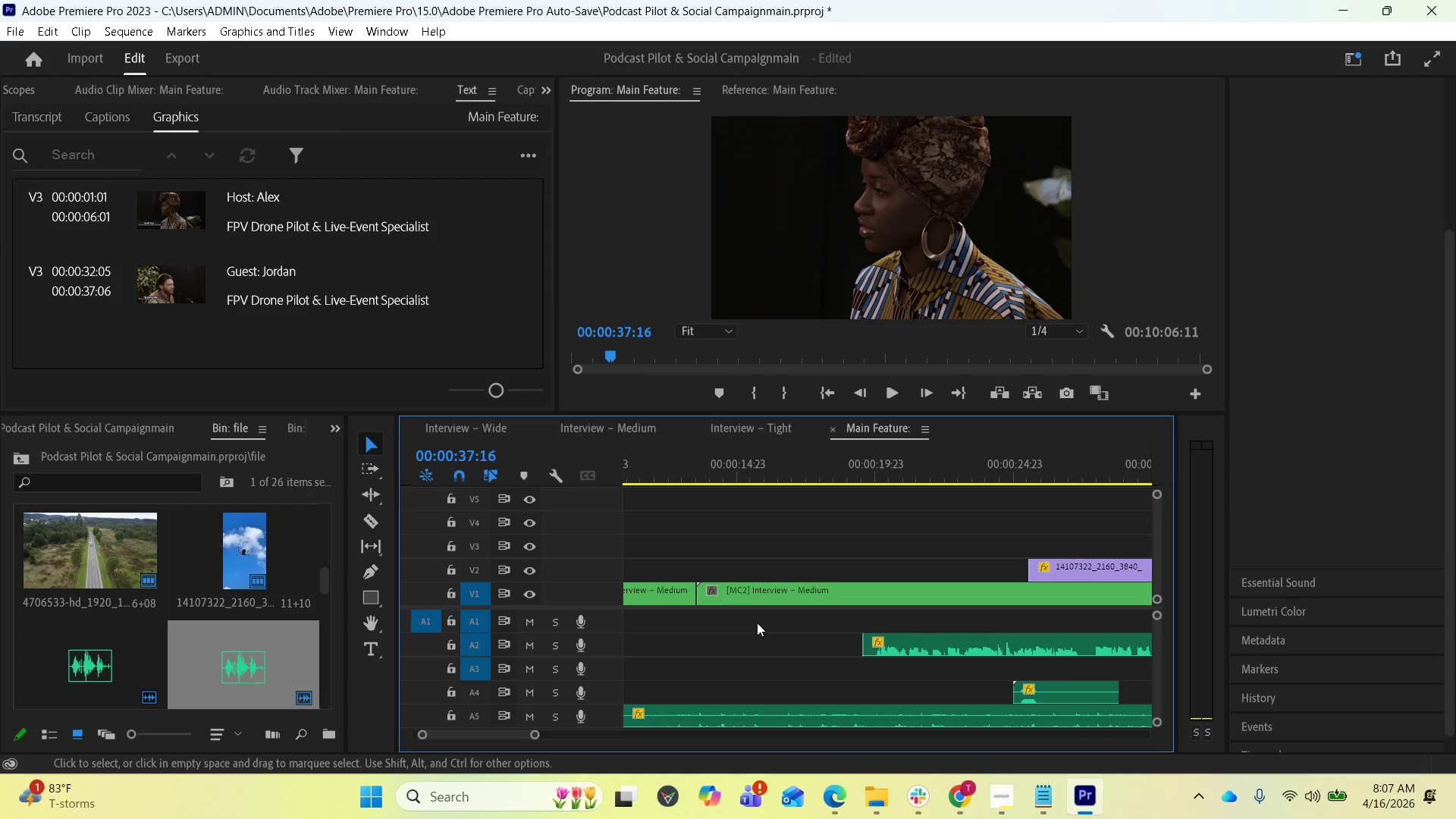 
key(Minus)
 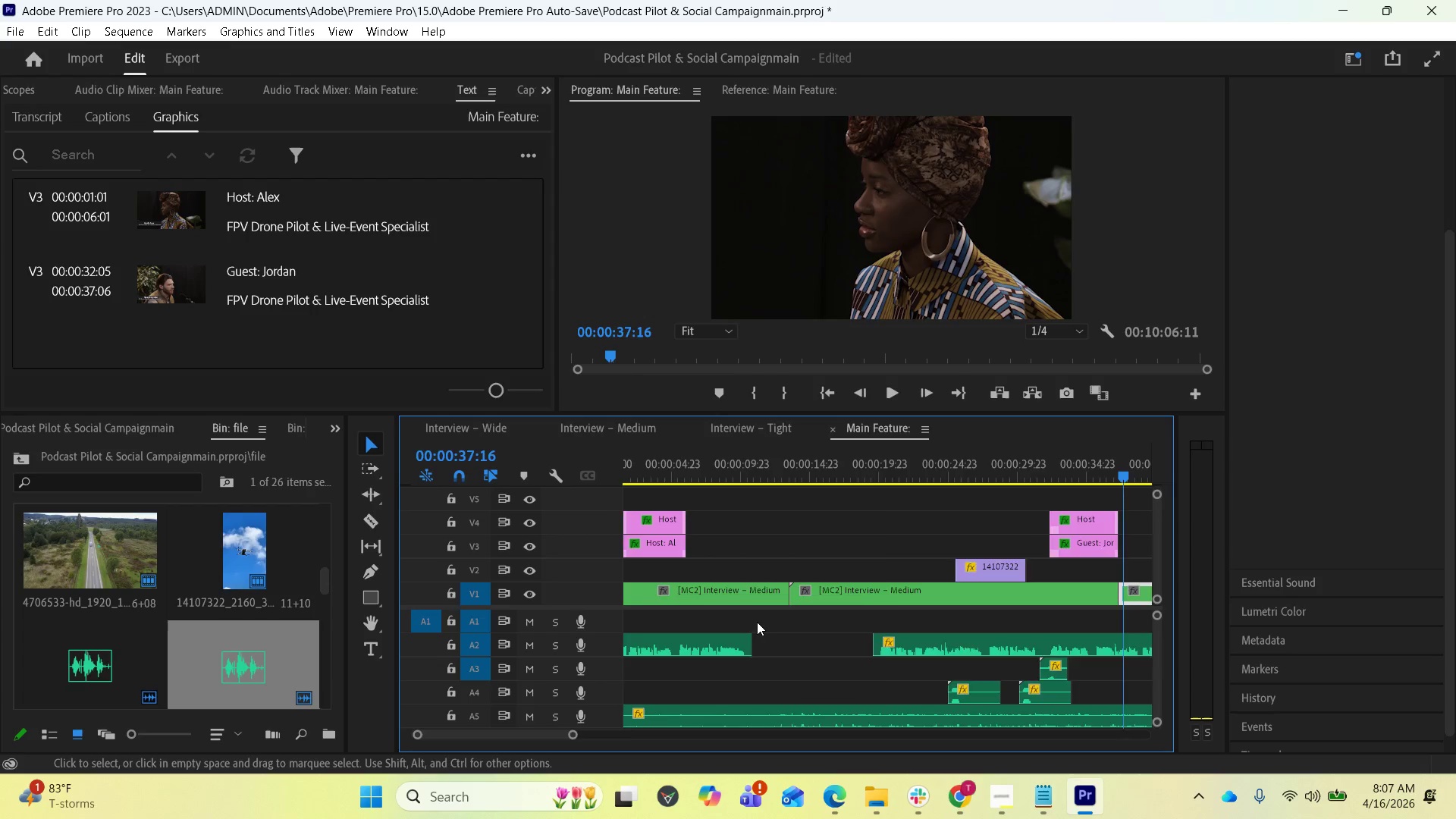 
key(Minus)
 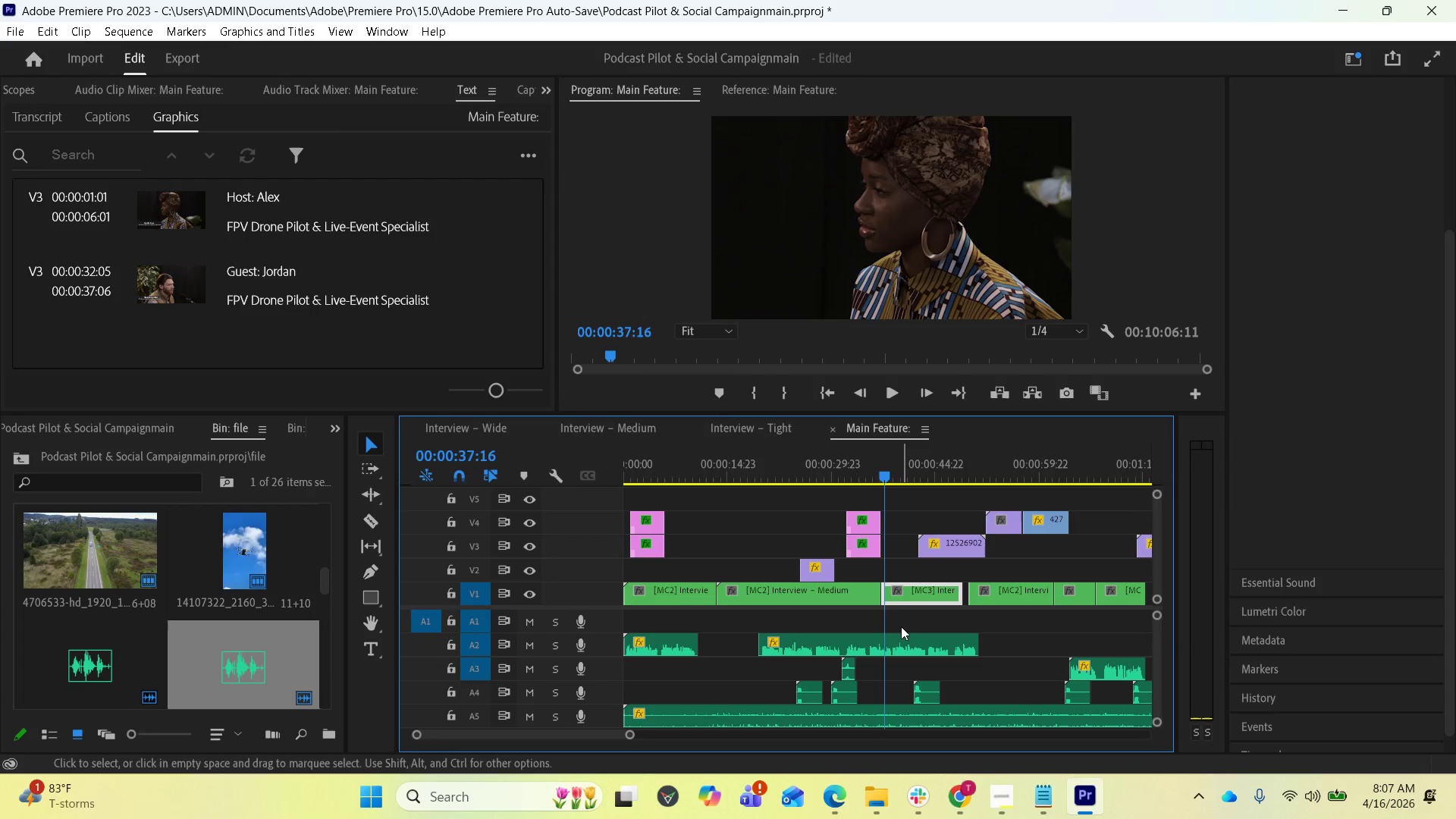 
scroll: coordinate [766, 622], scroll_direction: up, amount: 7.0
 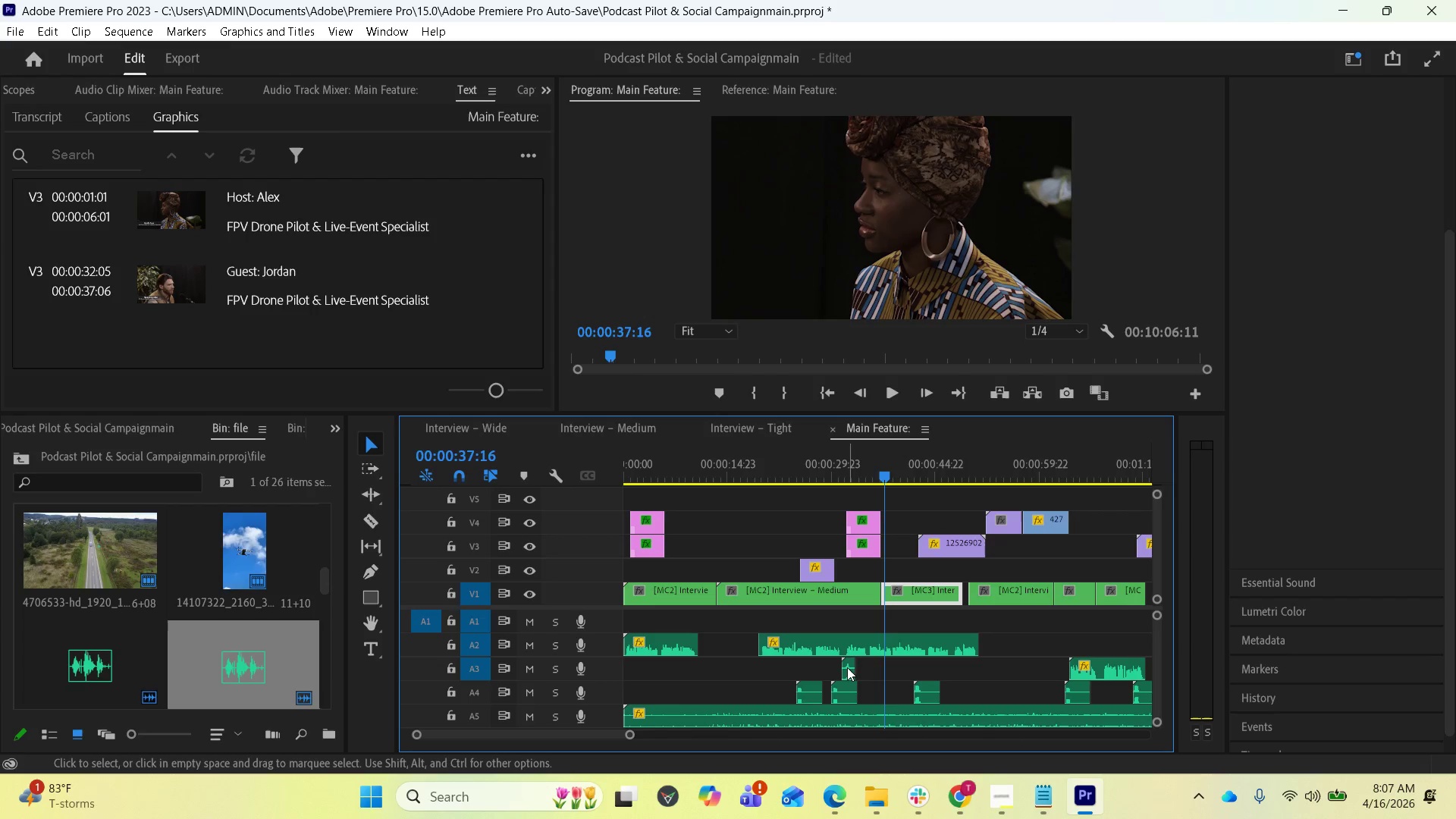 
left_click_drag(start_coordinate=[847, 668], to_coordinate=[638, 673])
 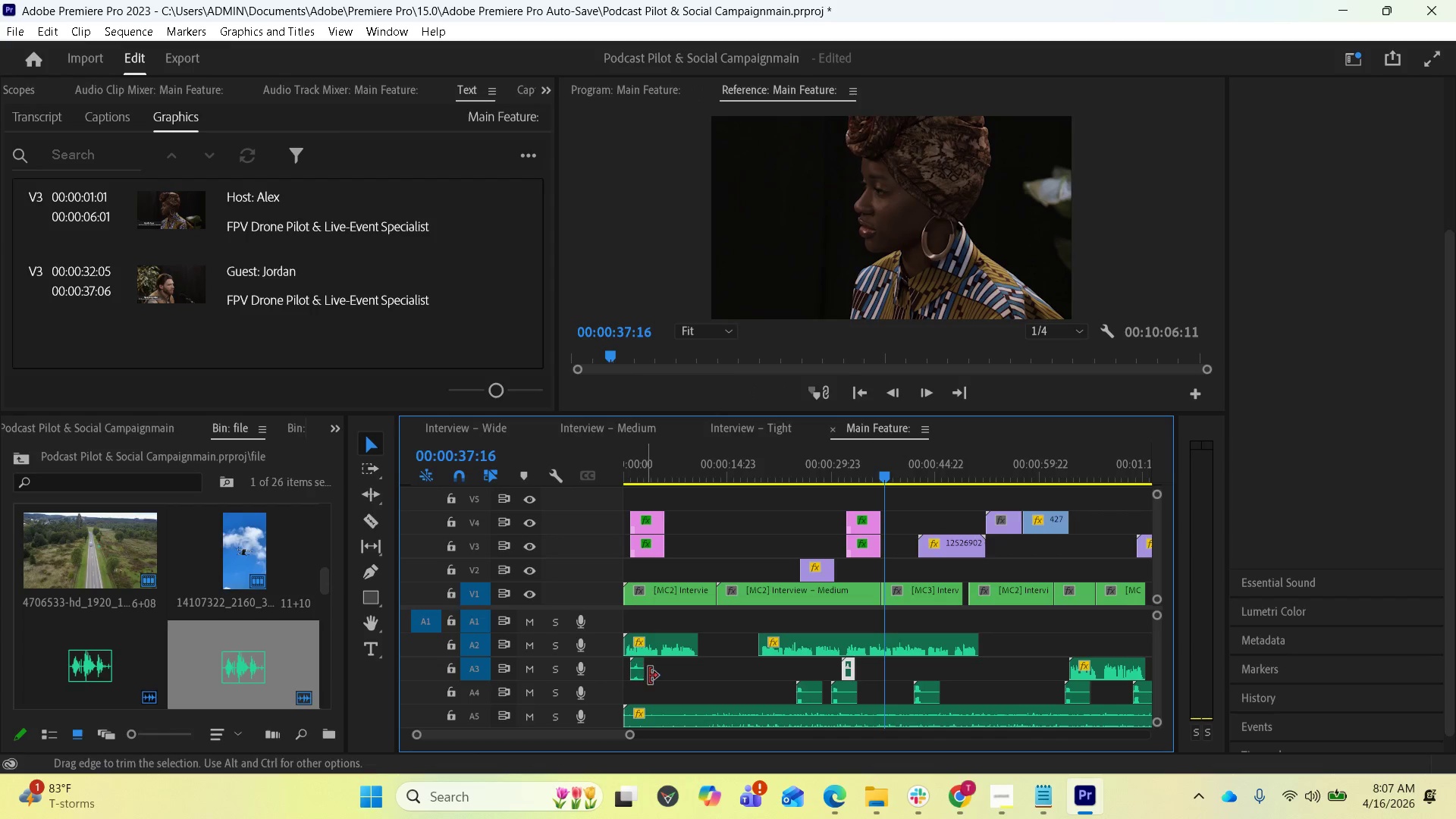 
hold_key(key=AltLeft, duration=4.97)
 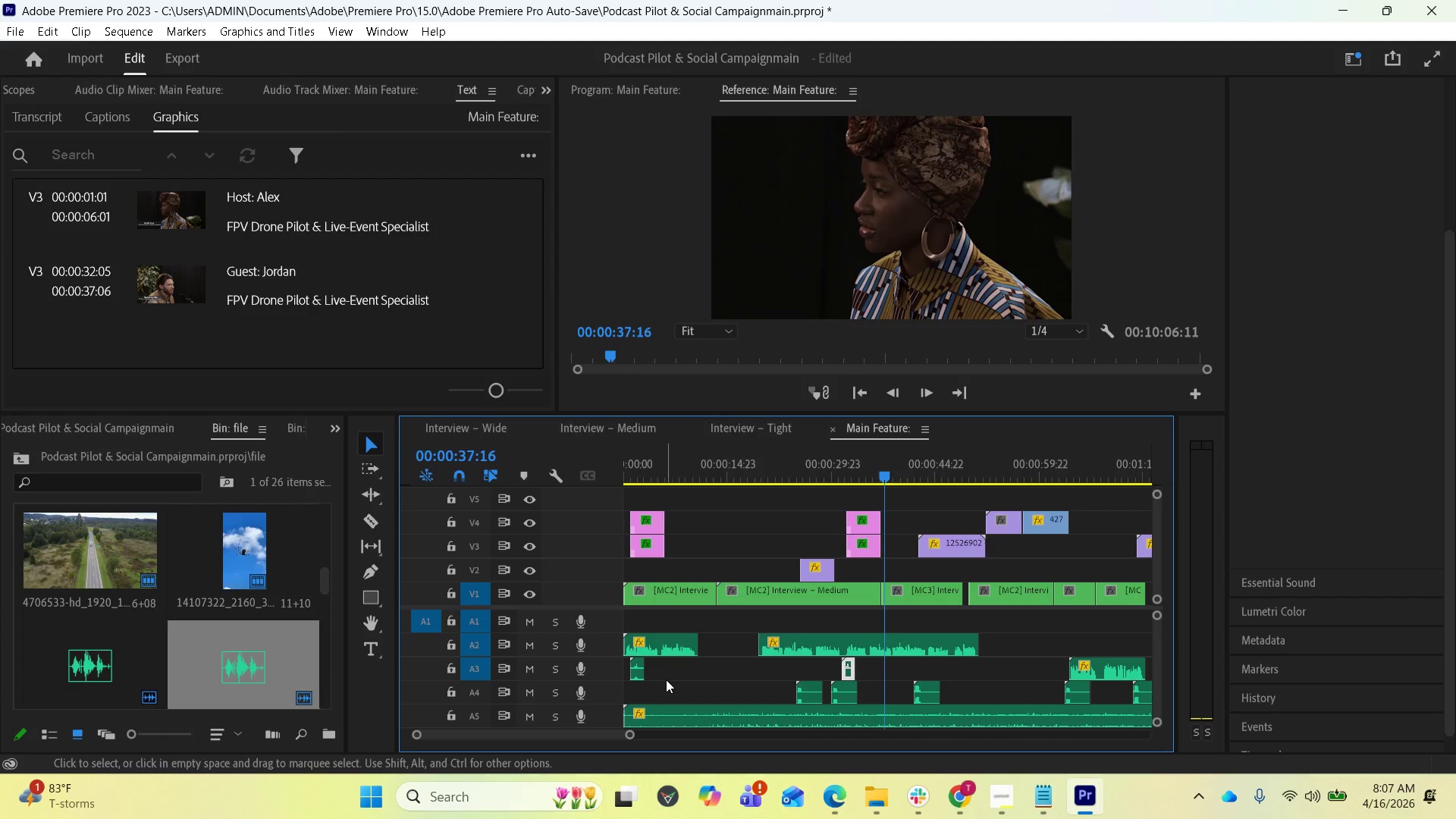 
scroll: coordinate [697, 659], scroll_direction: up, amount: 4.0
 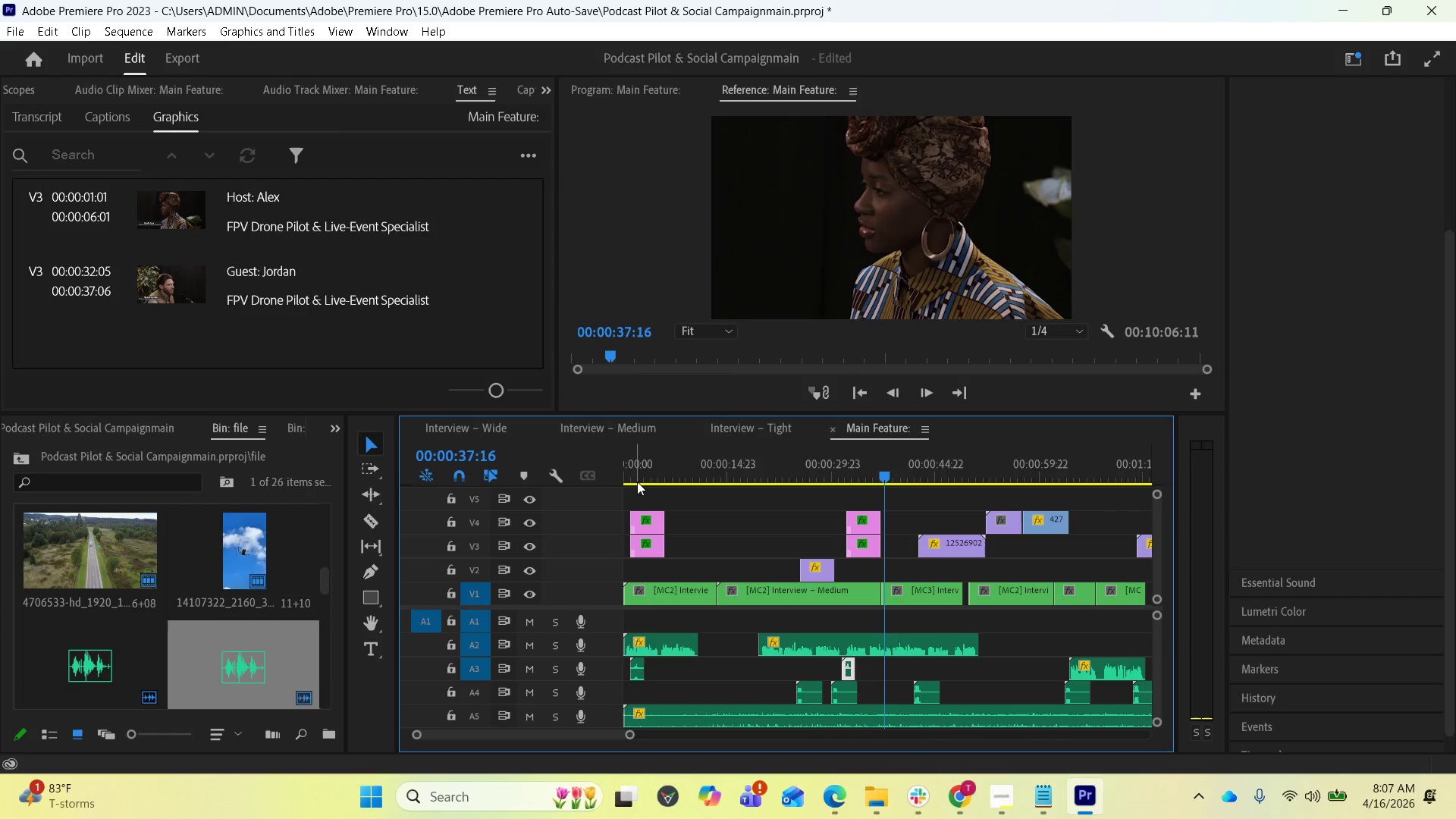 
left_click([633, 475])
 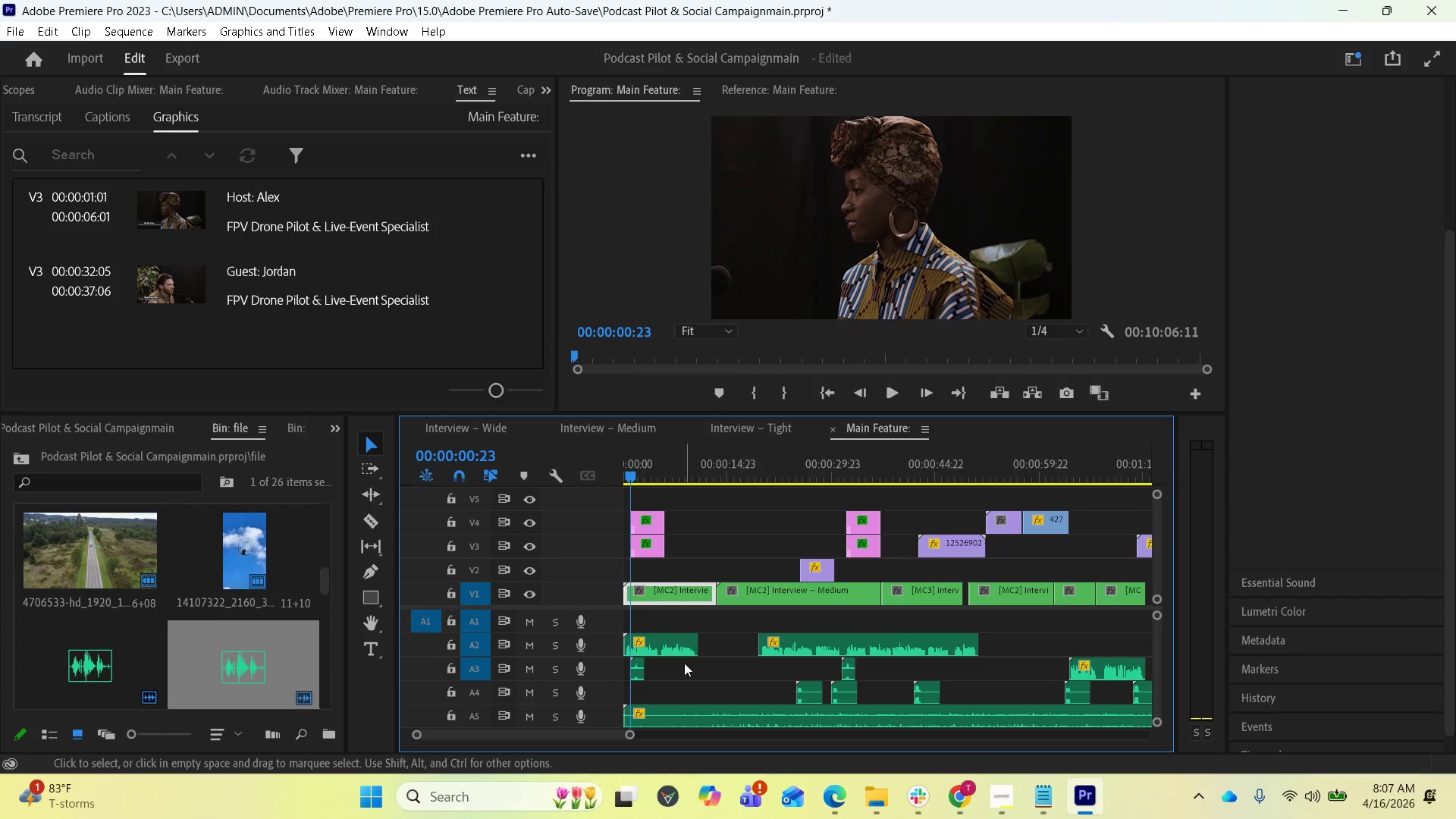 
key(Equal)
 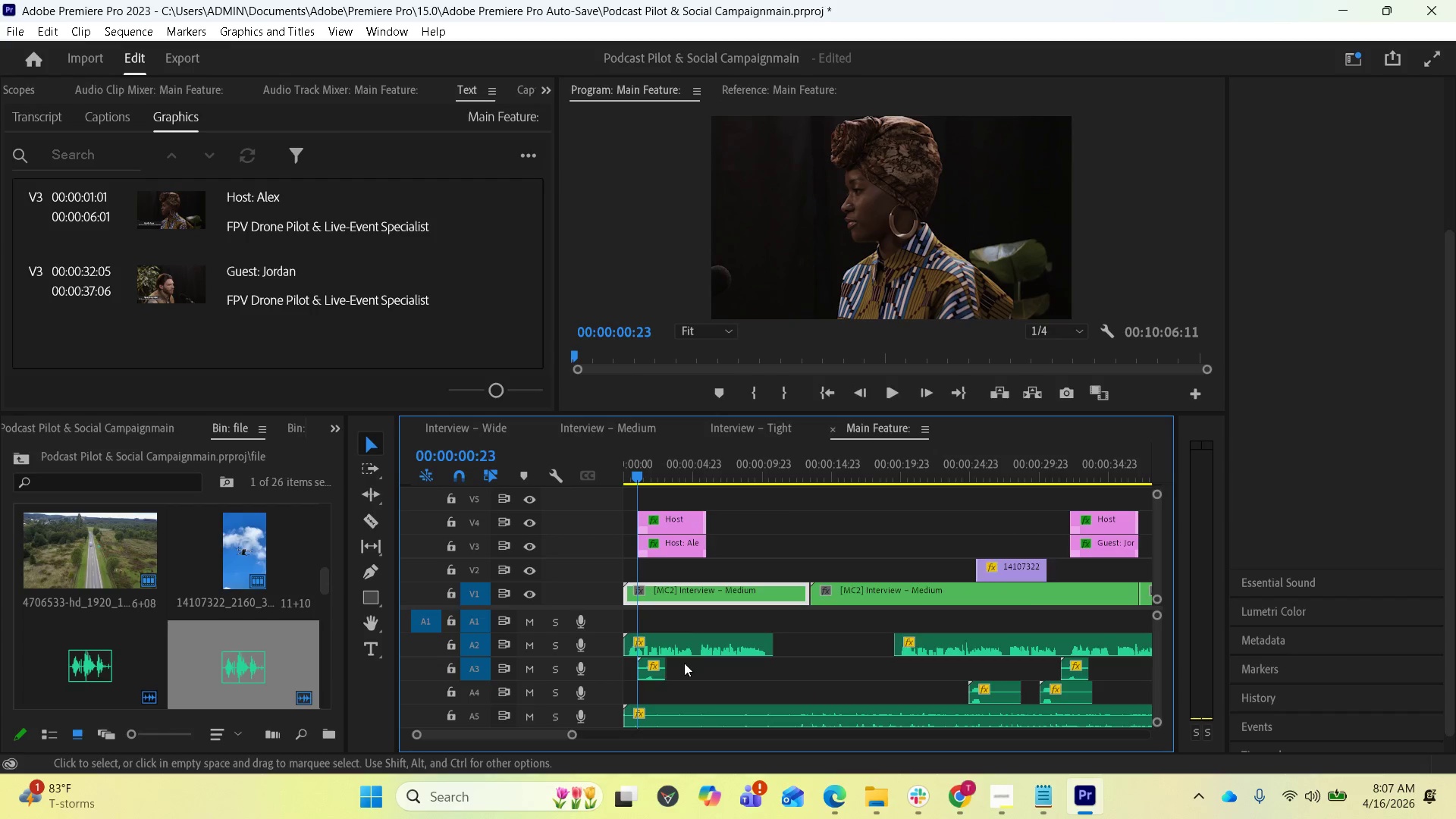 
key(Equal)
 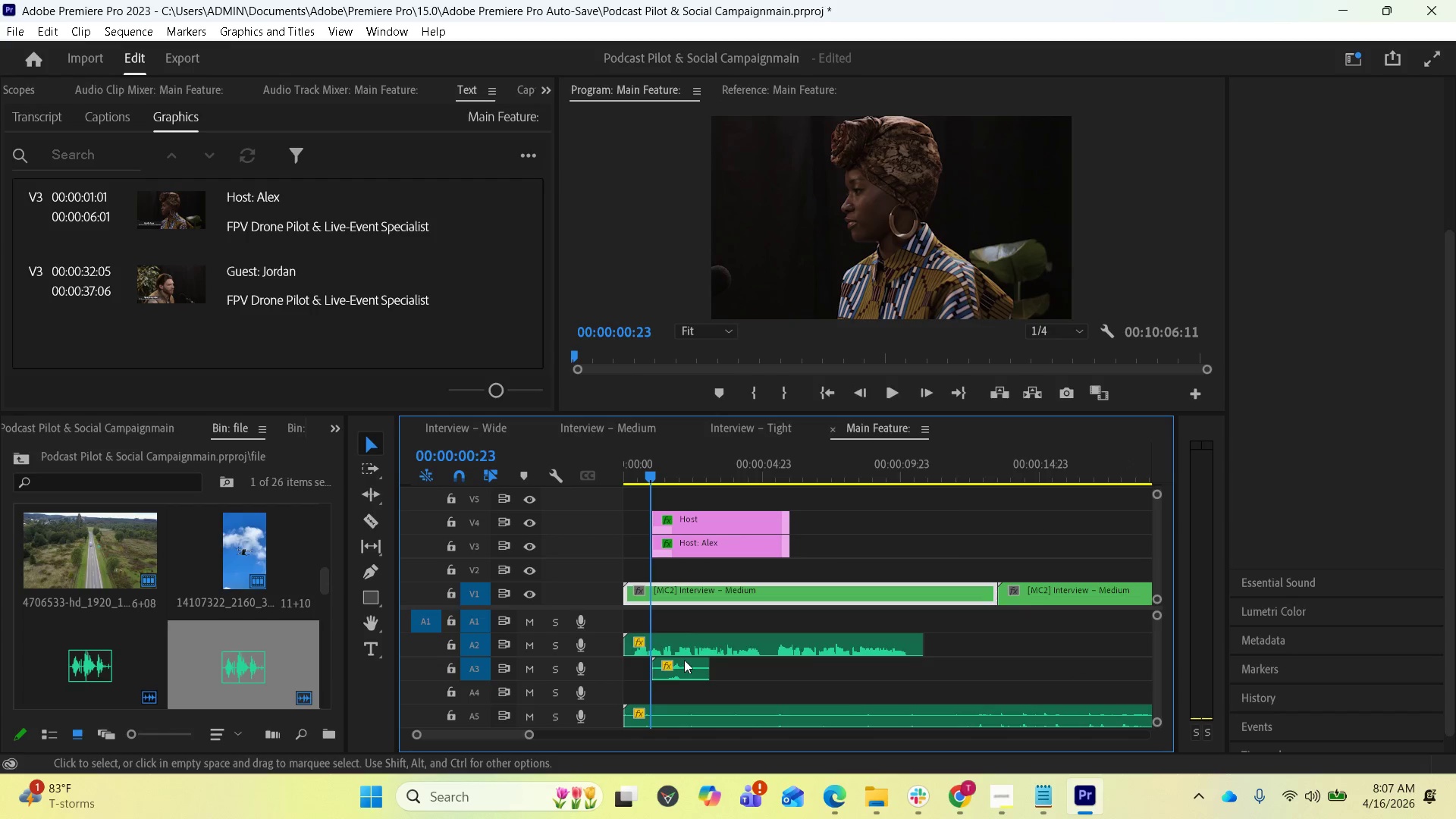 
key(Equal)
 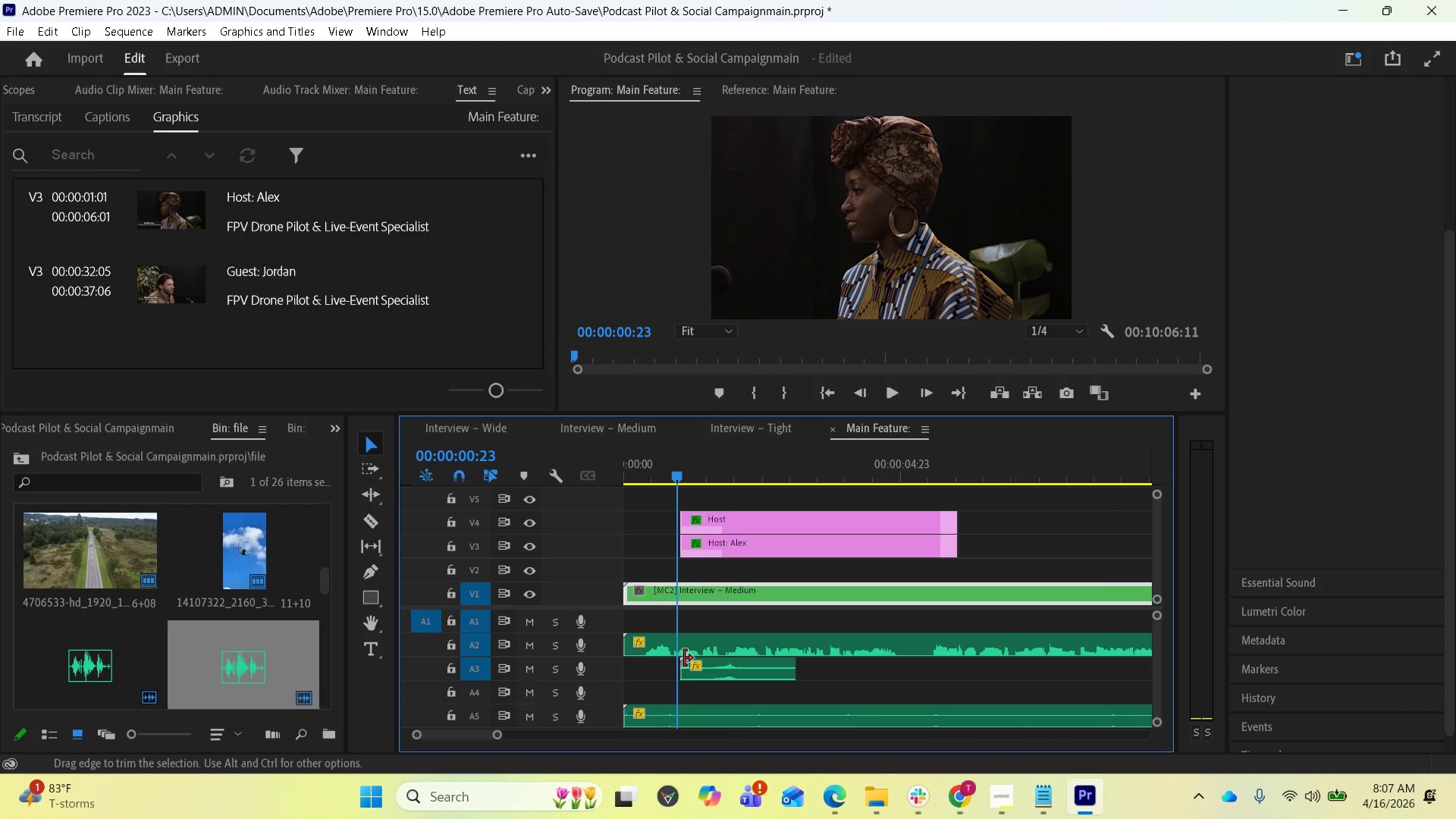 
key(Equal)
 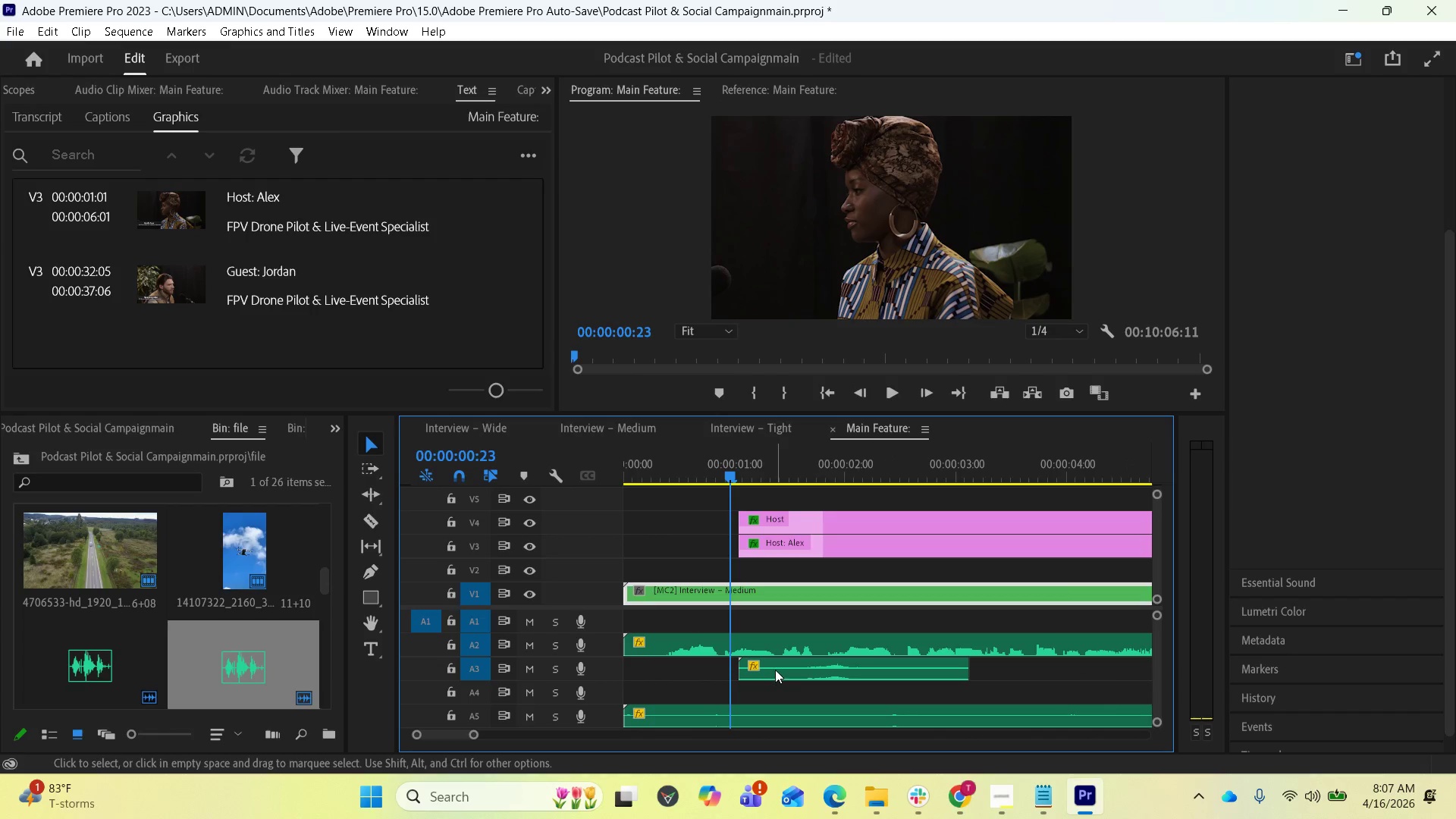 
left_click_drag(start_coordinate=[776, 668], to_coordinate=[731, 668])
 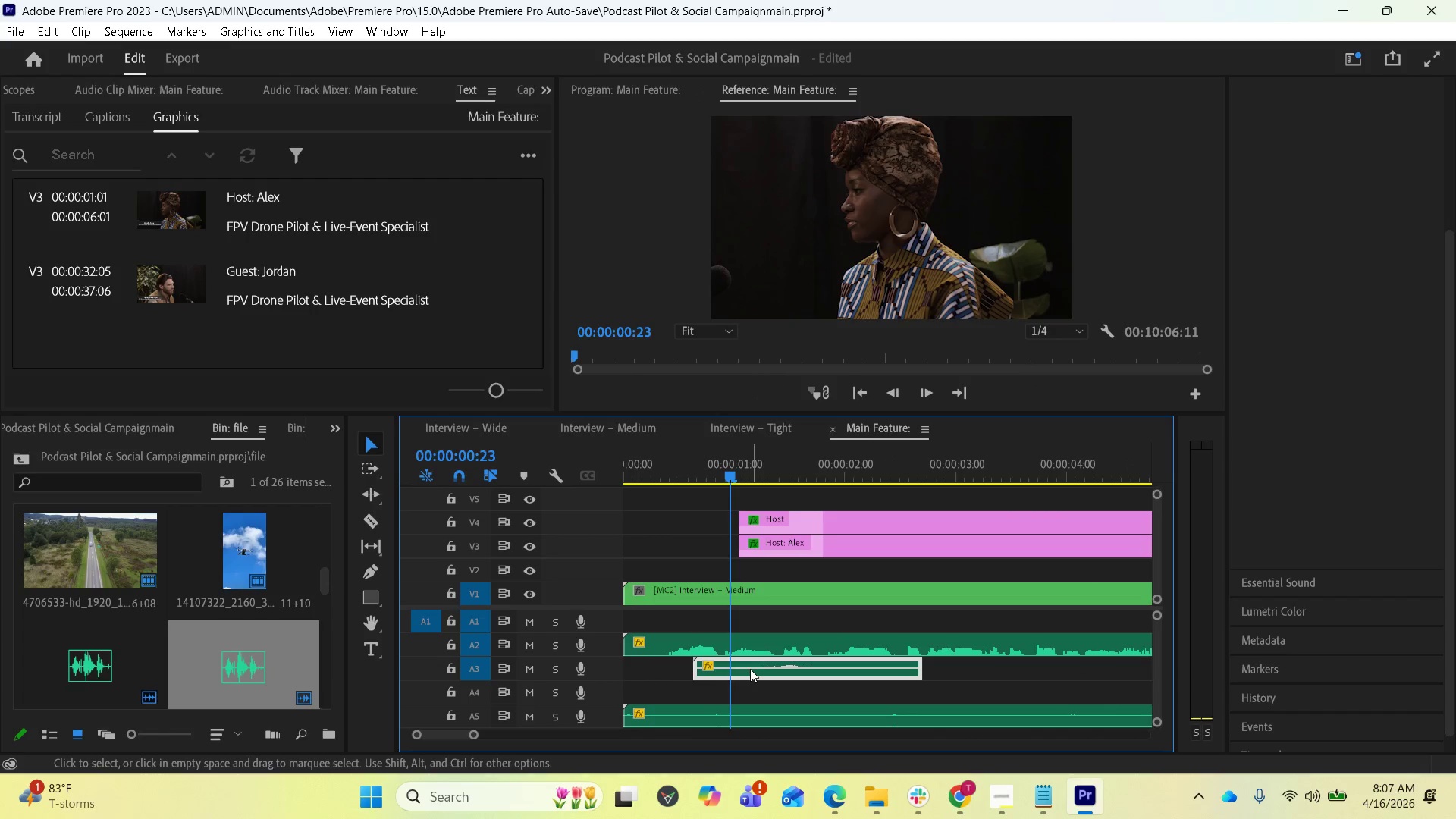 
left_click_drag(start_coordinate=[750, 669], to_coordinate=[736, 669])
 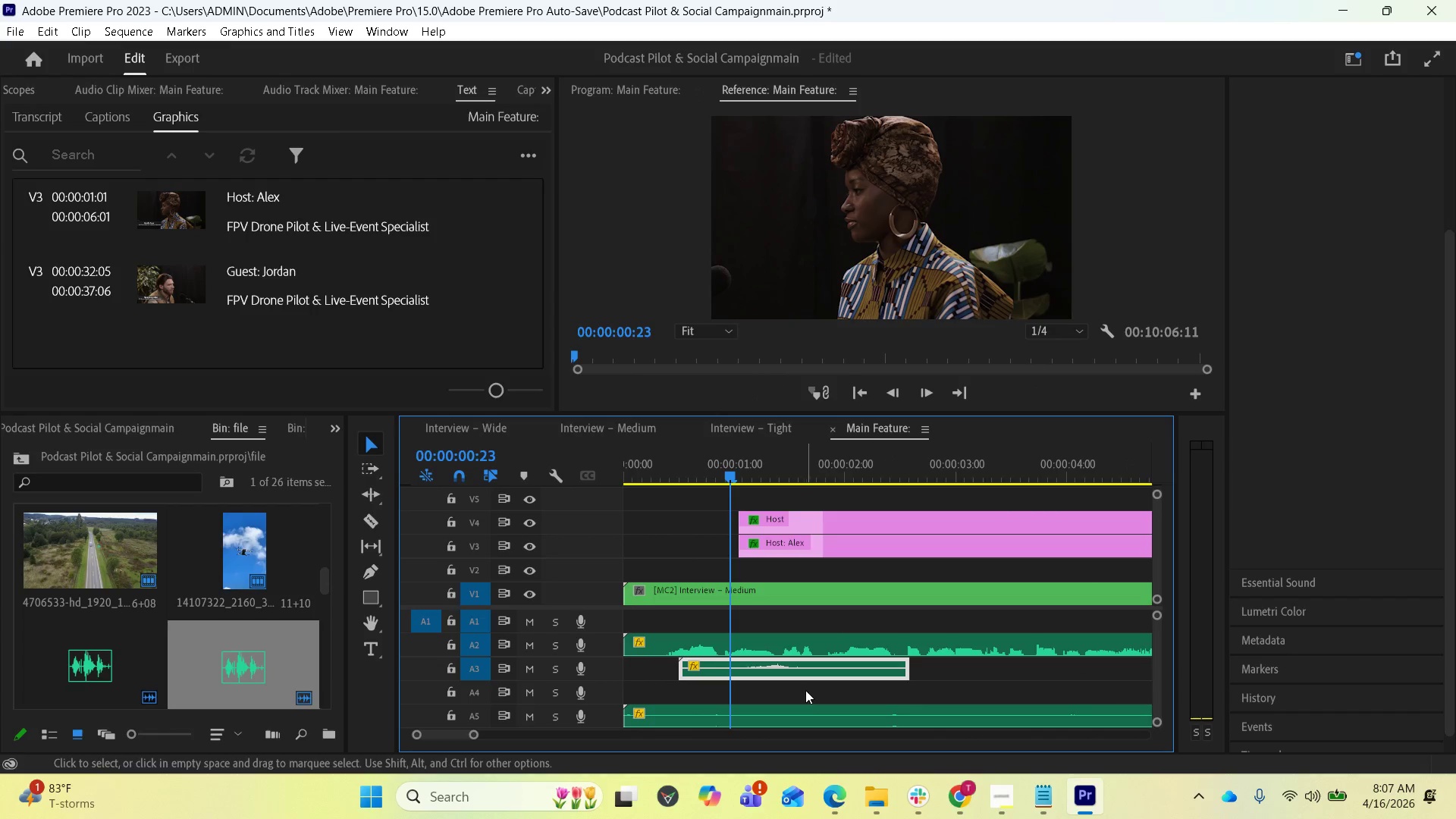 
key(Space)
 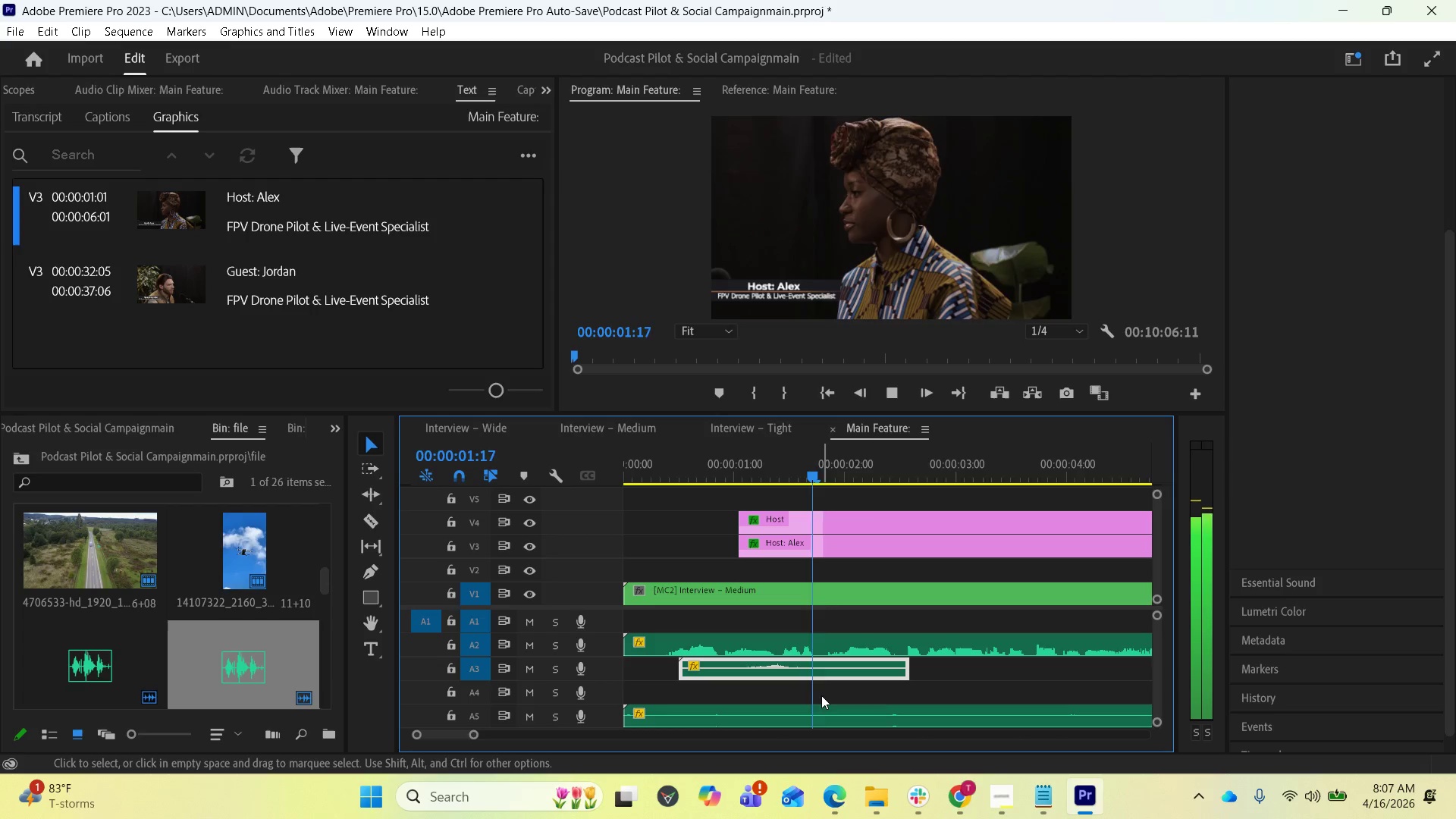 
key(Space)
 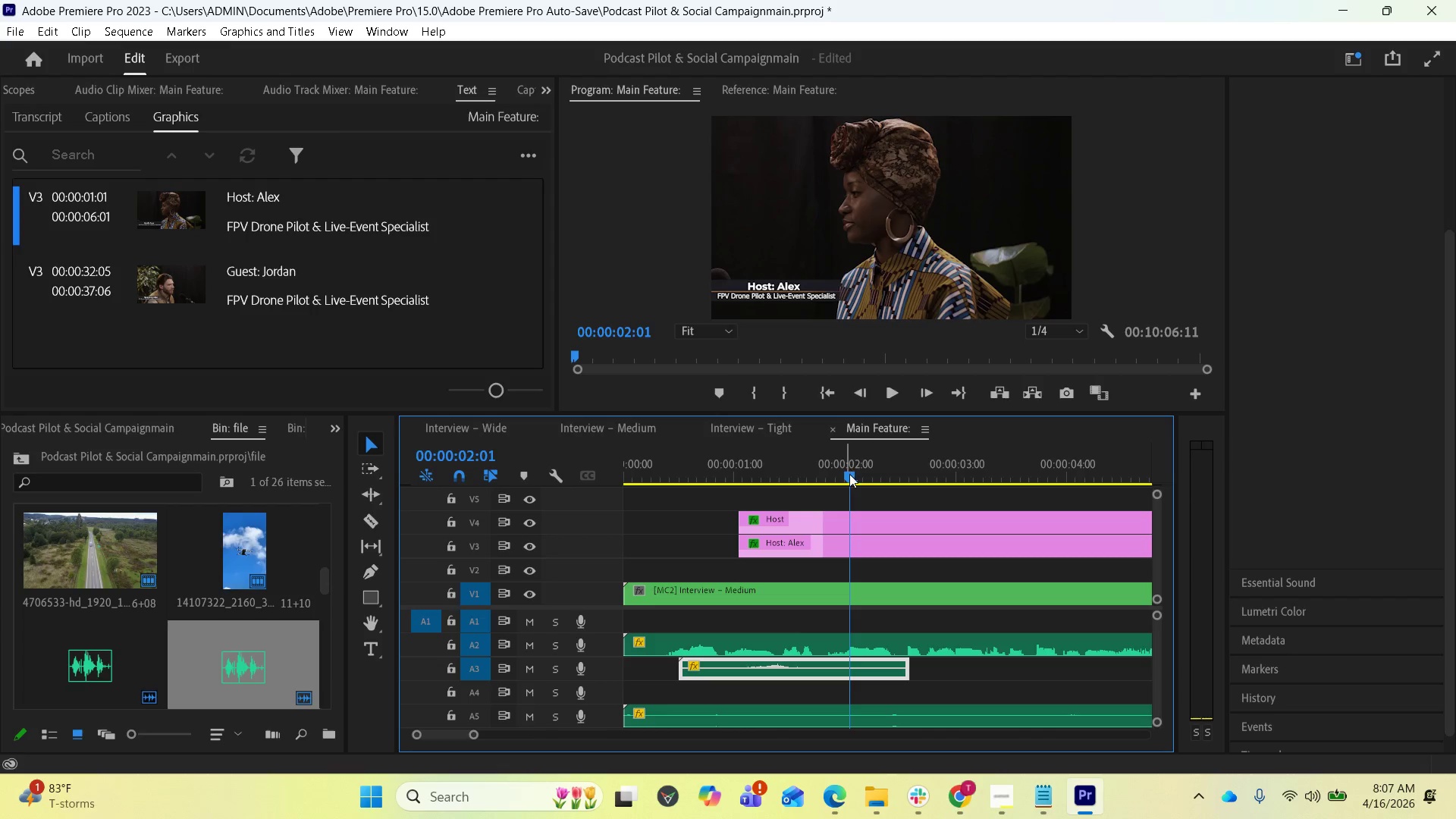 
left_click_drag(start_coordinate=[849, 477], to_coordinate=[596, 507])
 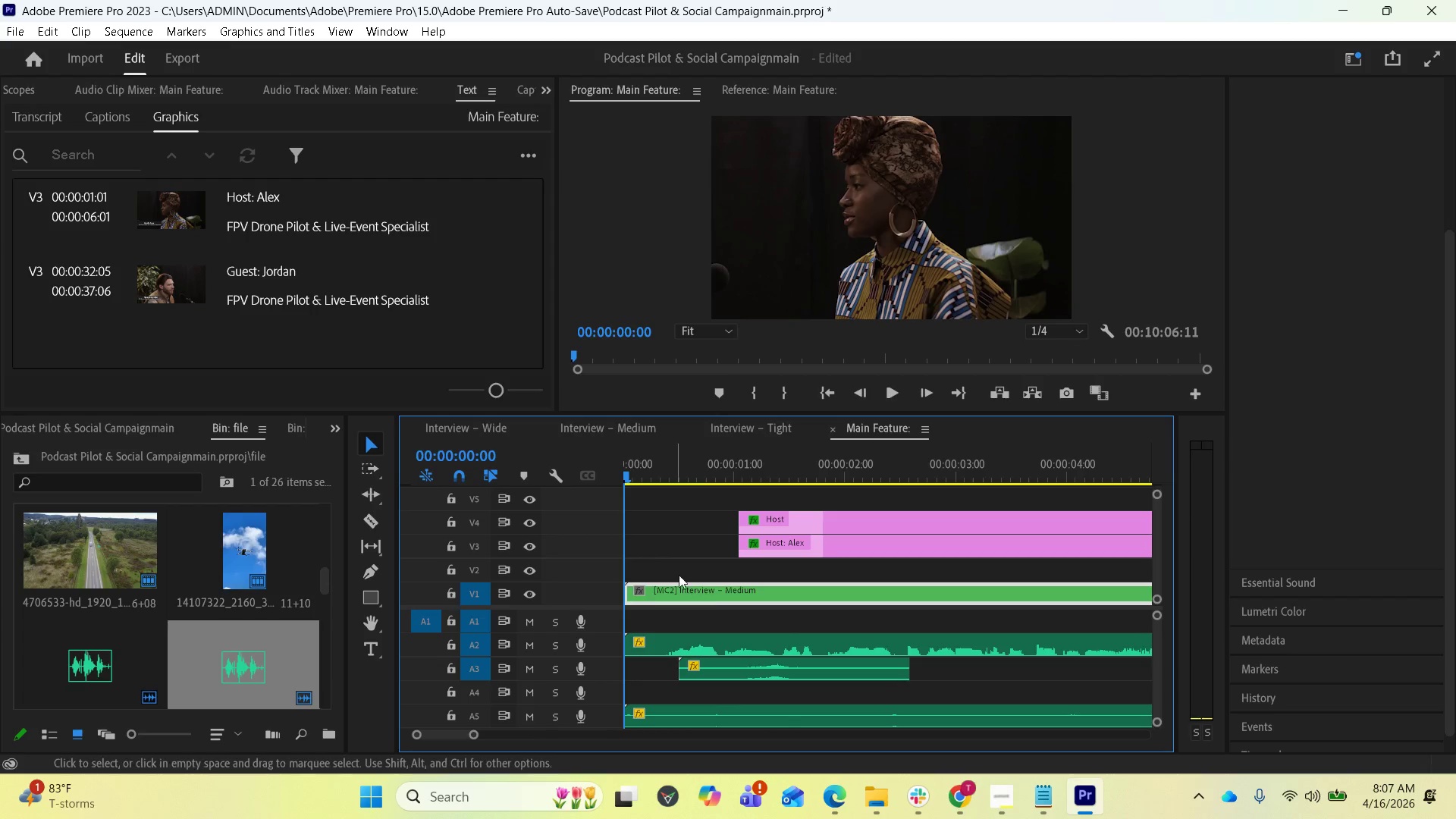 
key(Space)
 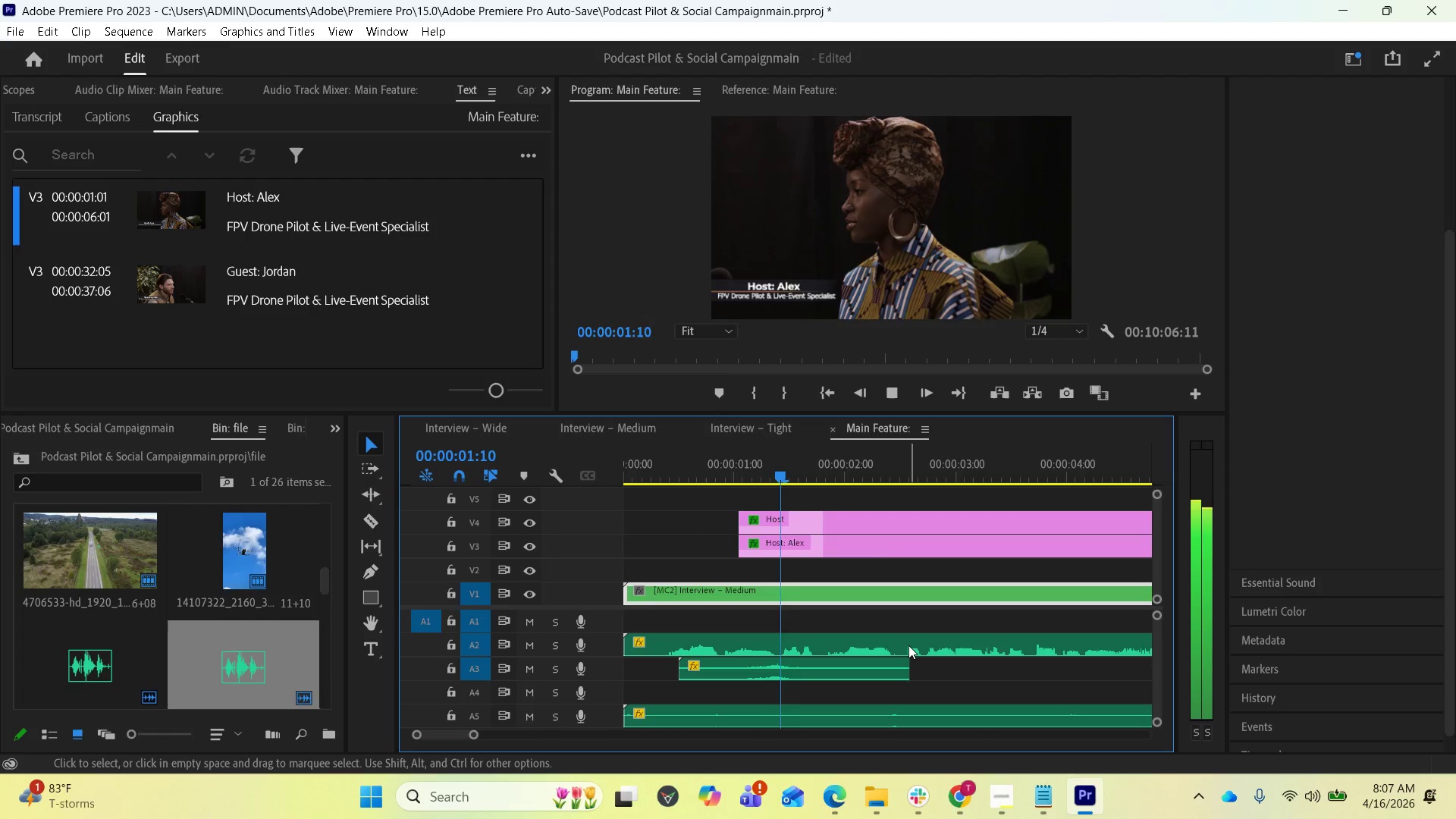 
key(Space)
 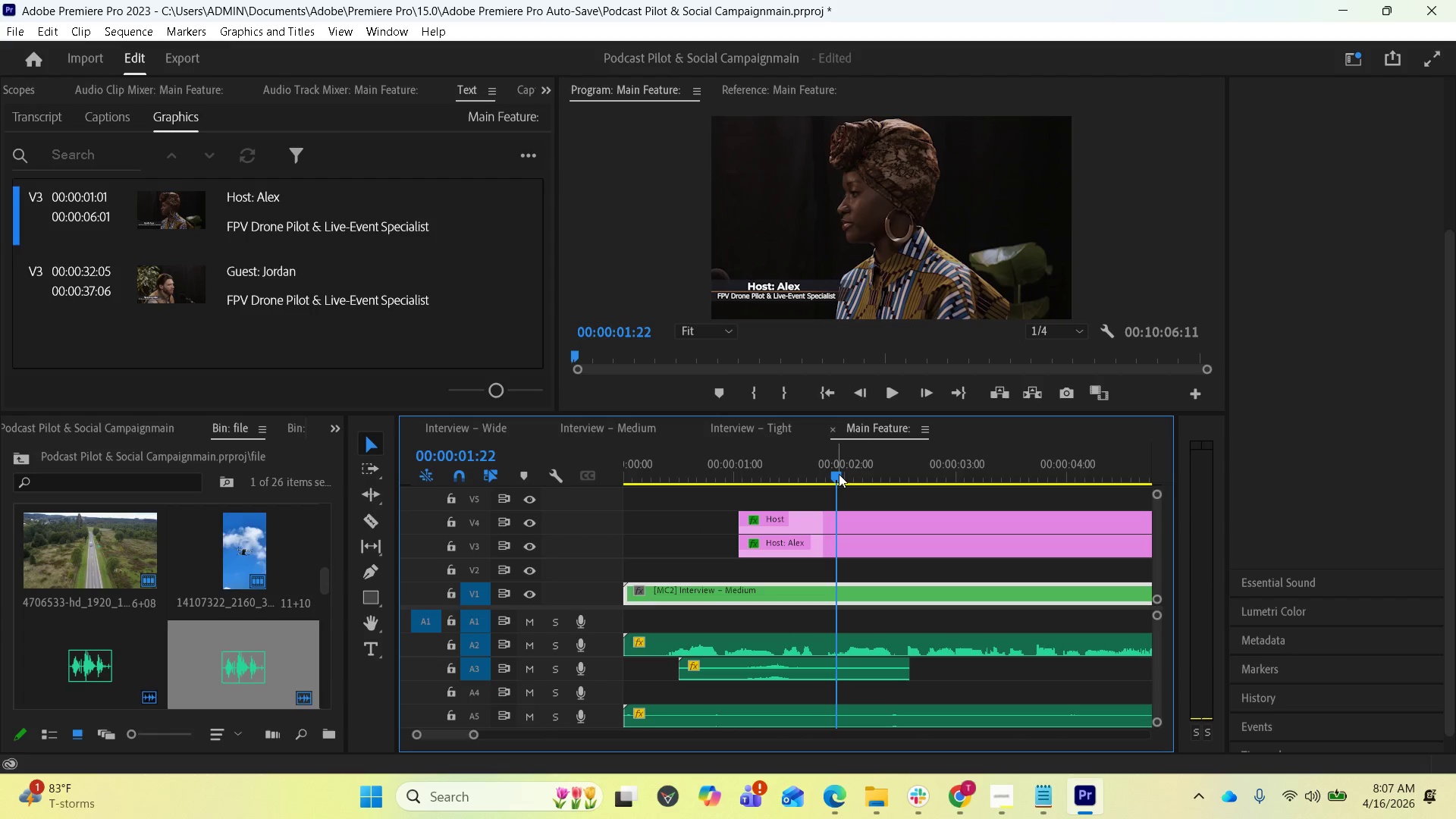 
left_click_drag(start_coordinate=[838, 475], to_coordinate=[613, 491])
 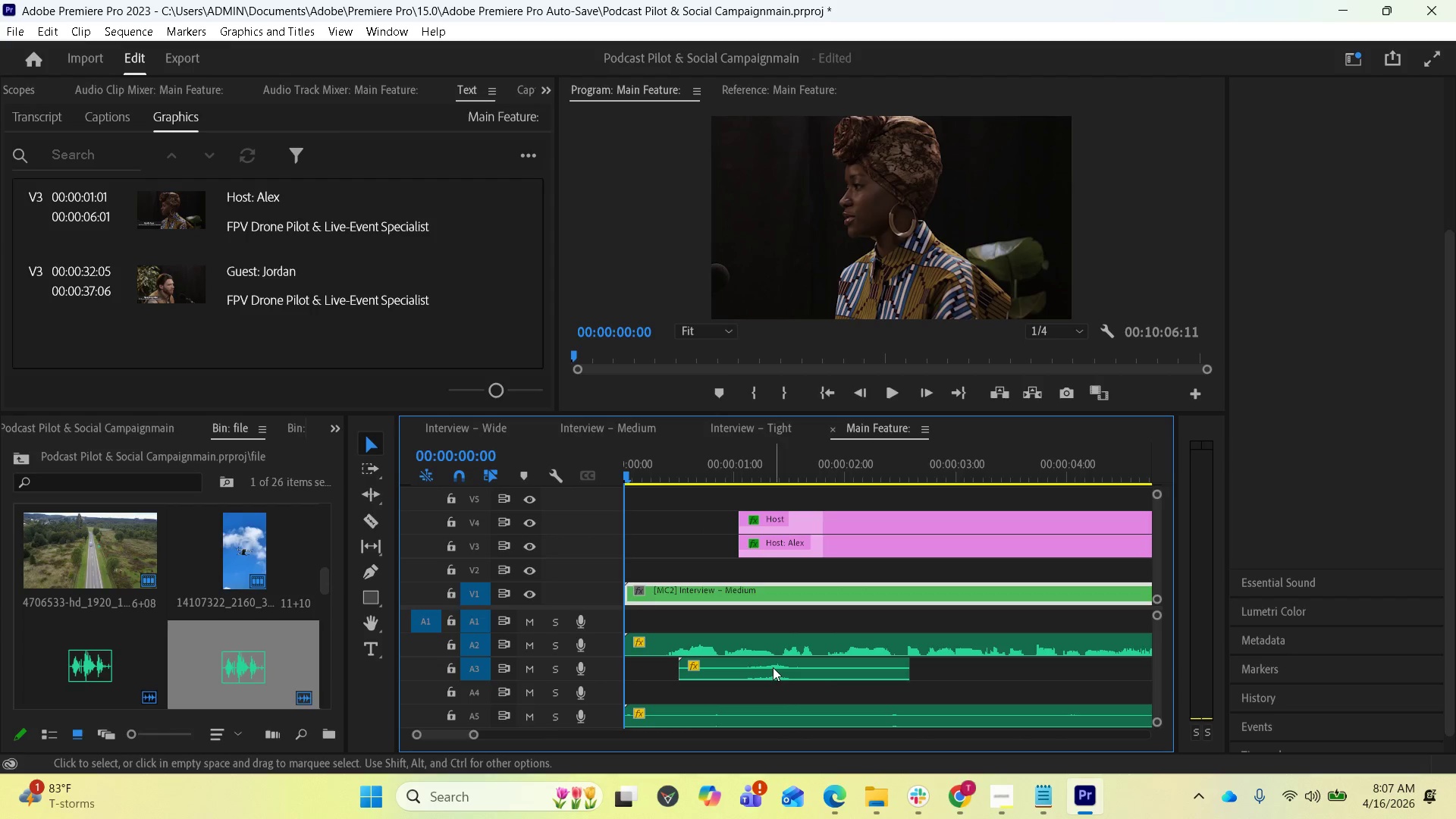 
left_click_drag(start_coordinate=[773, 667], to_coordinate=[761, 667])
 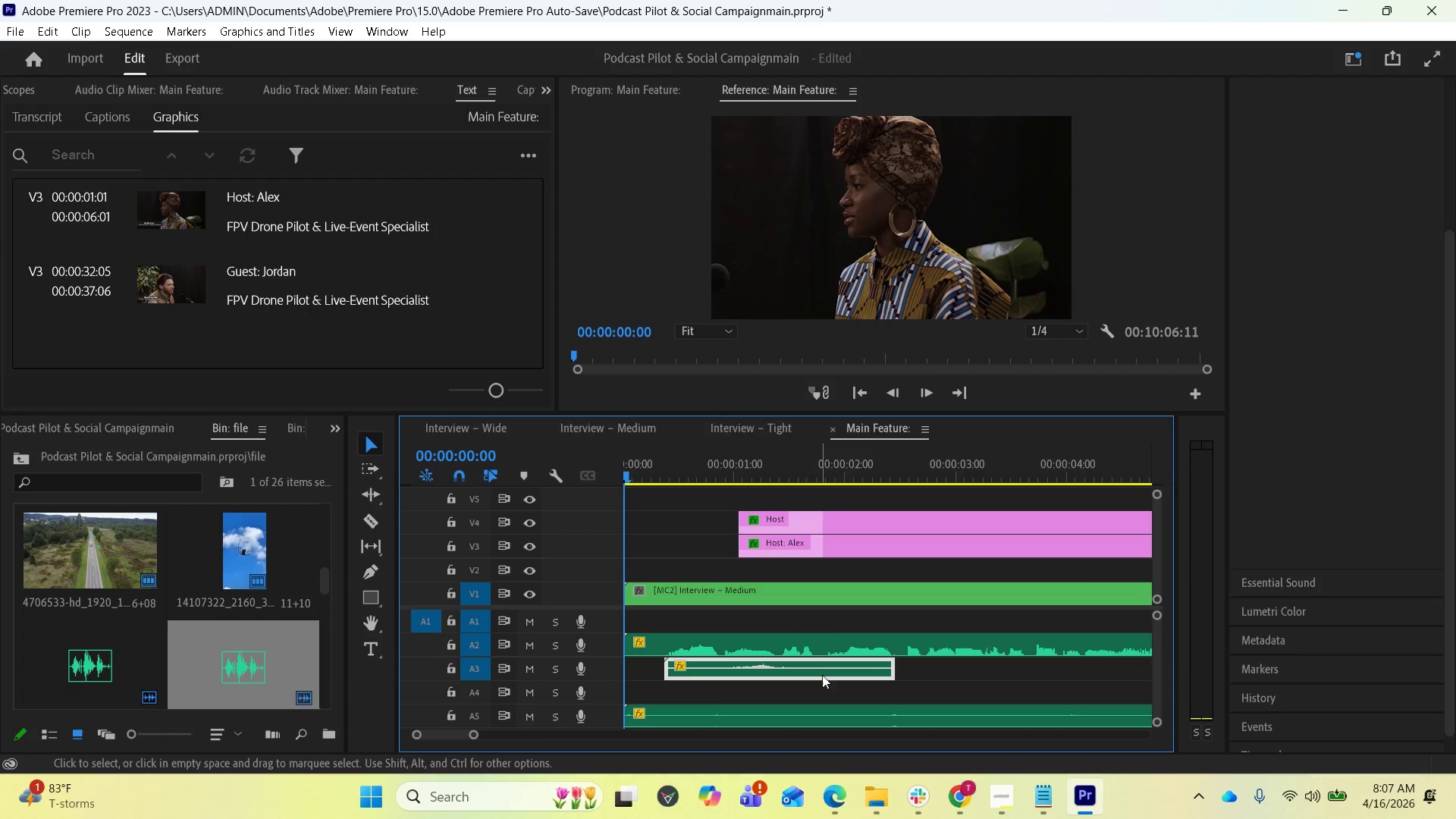 
key(Space)
 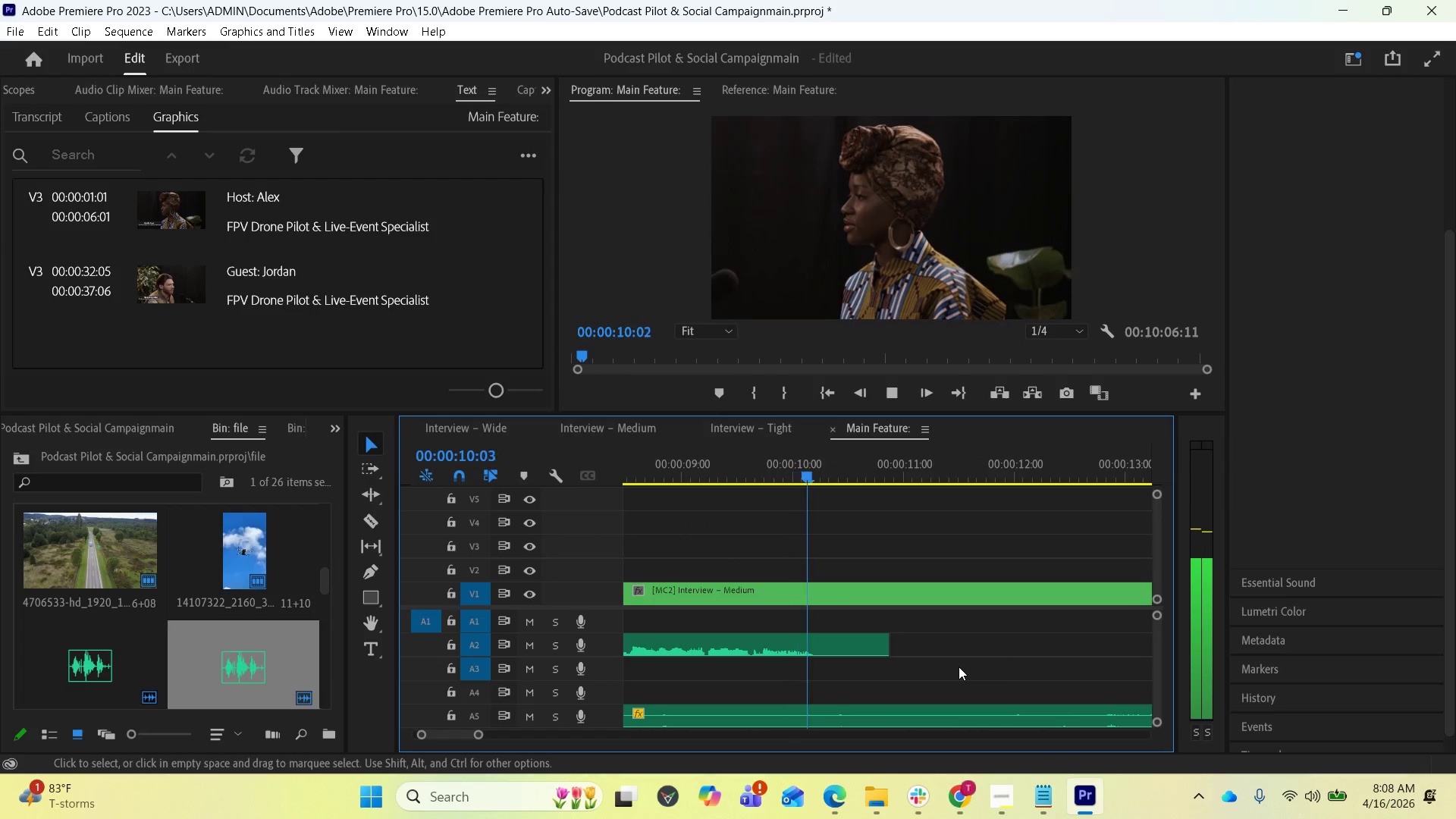 
wait(15.17)
 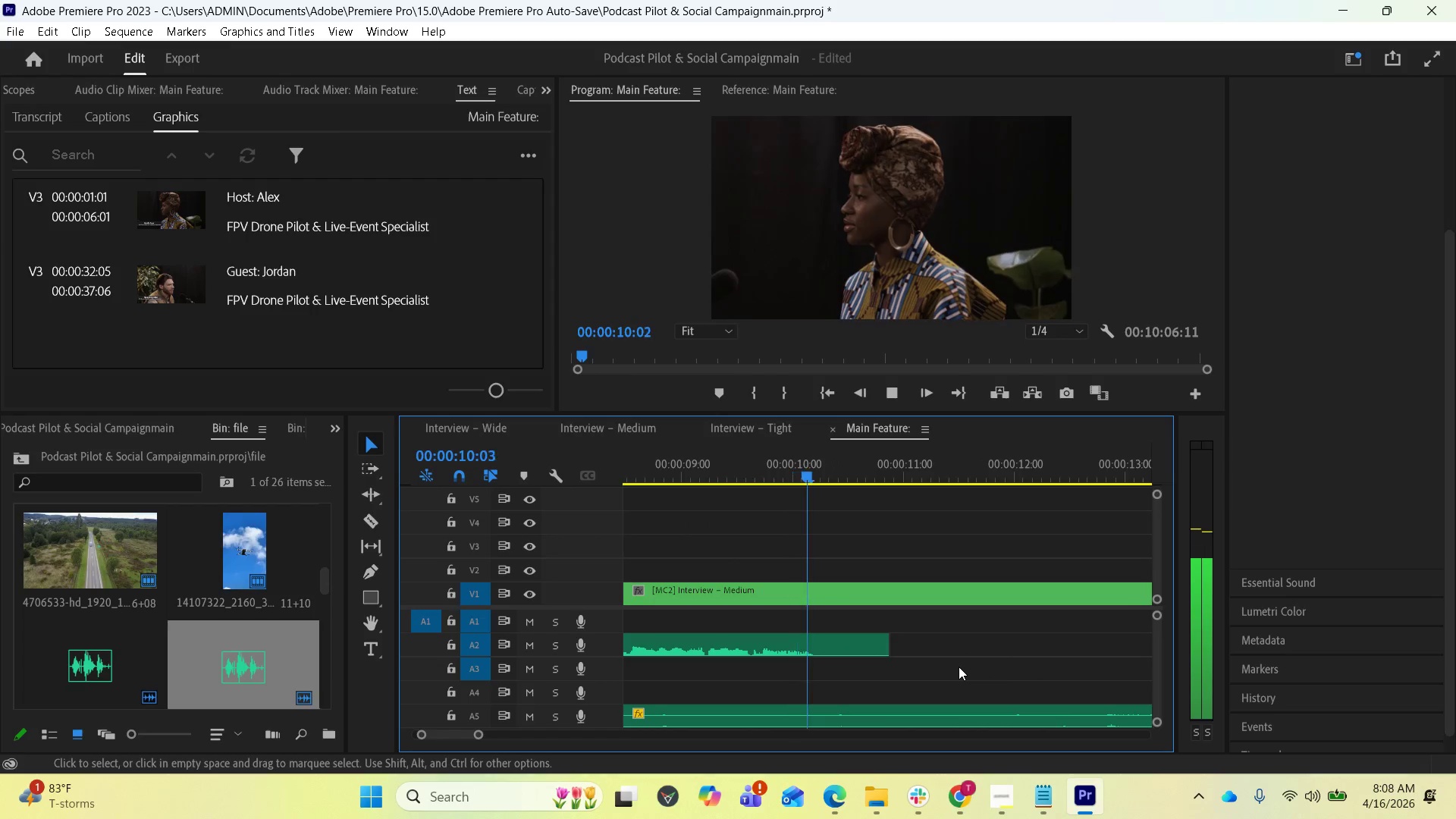 
key(Space)
 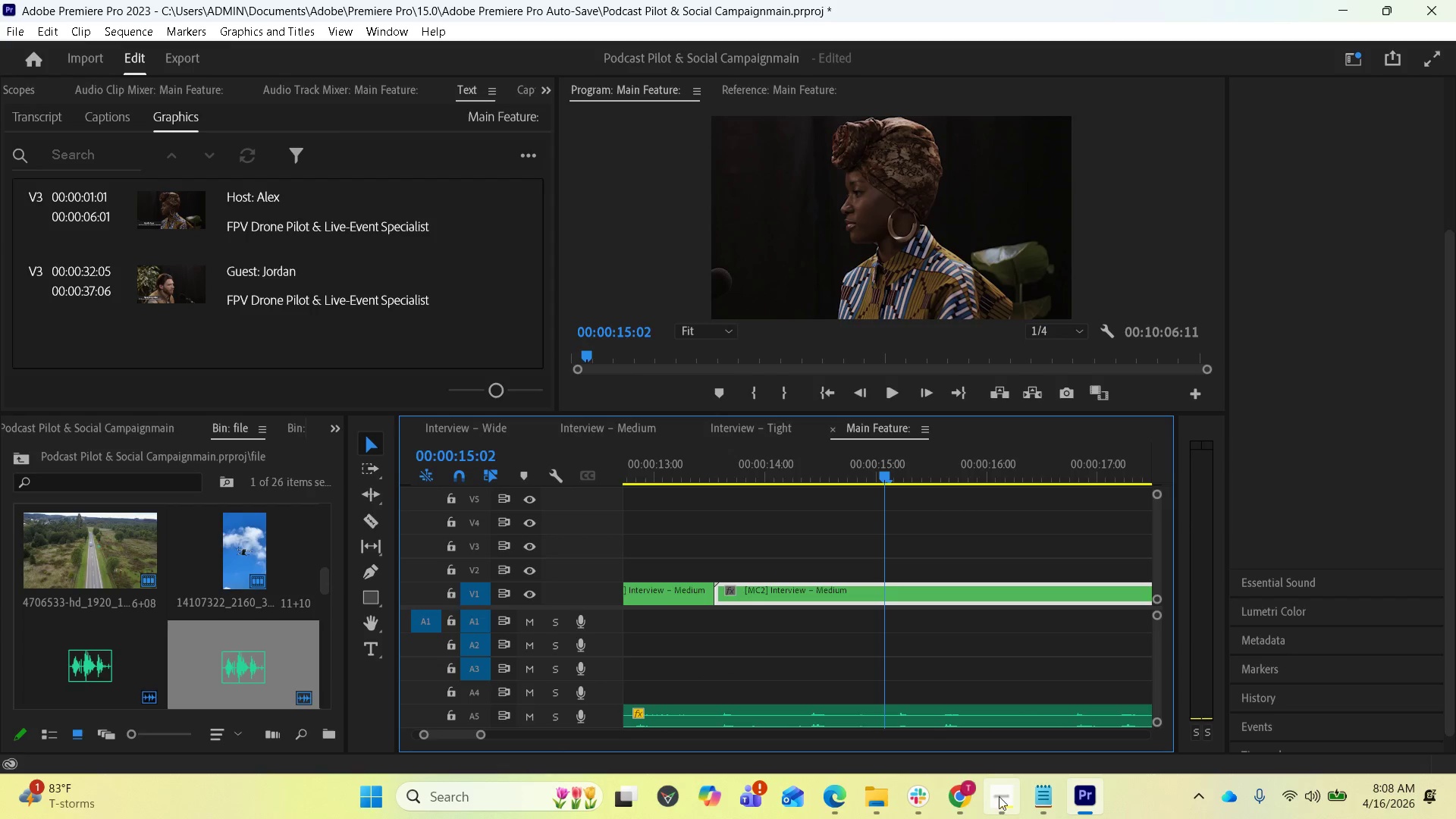 
left_click([1014, 791])